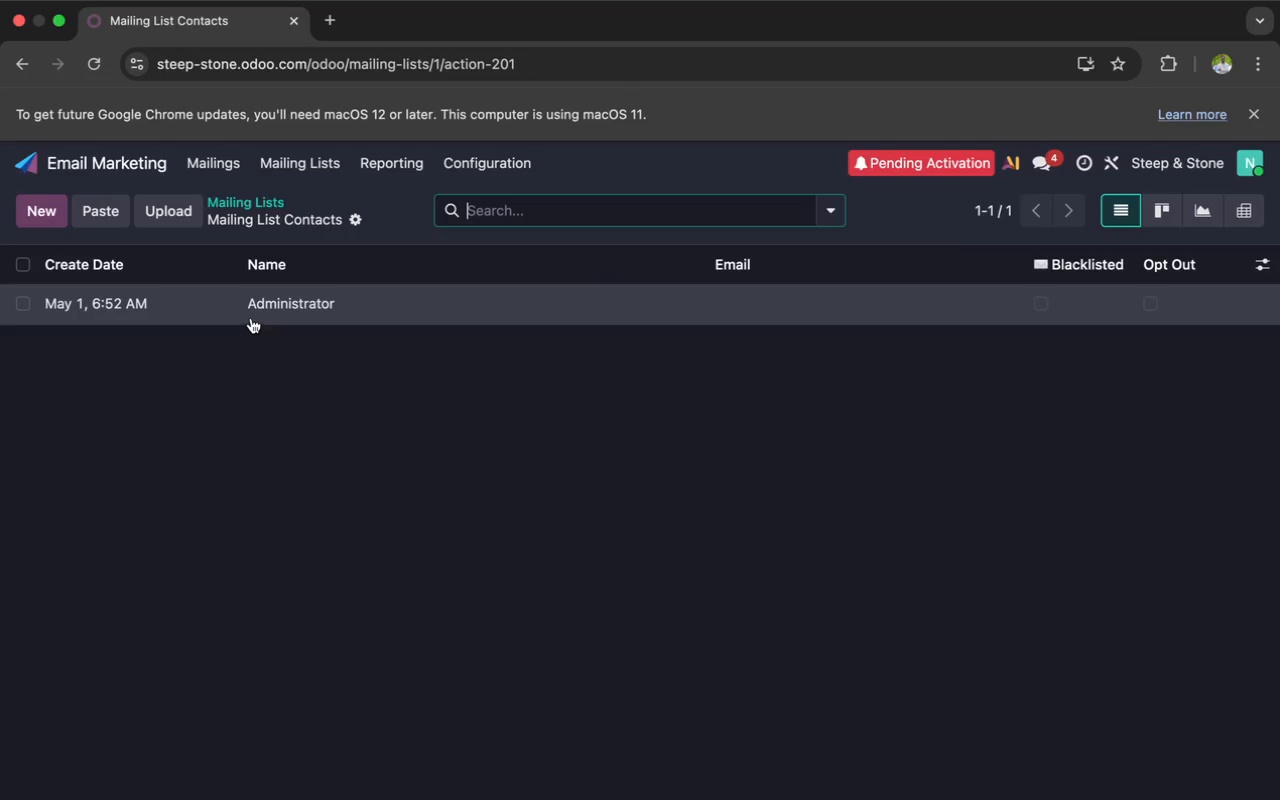 
left_click([252, 317])
 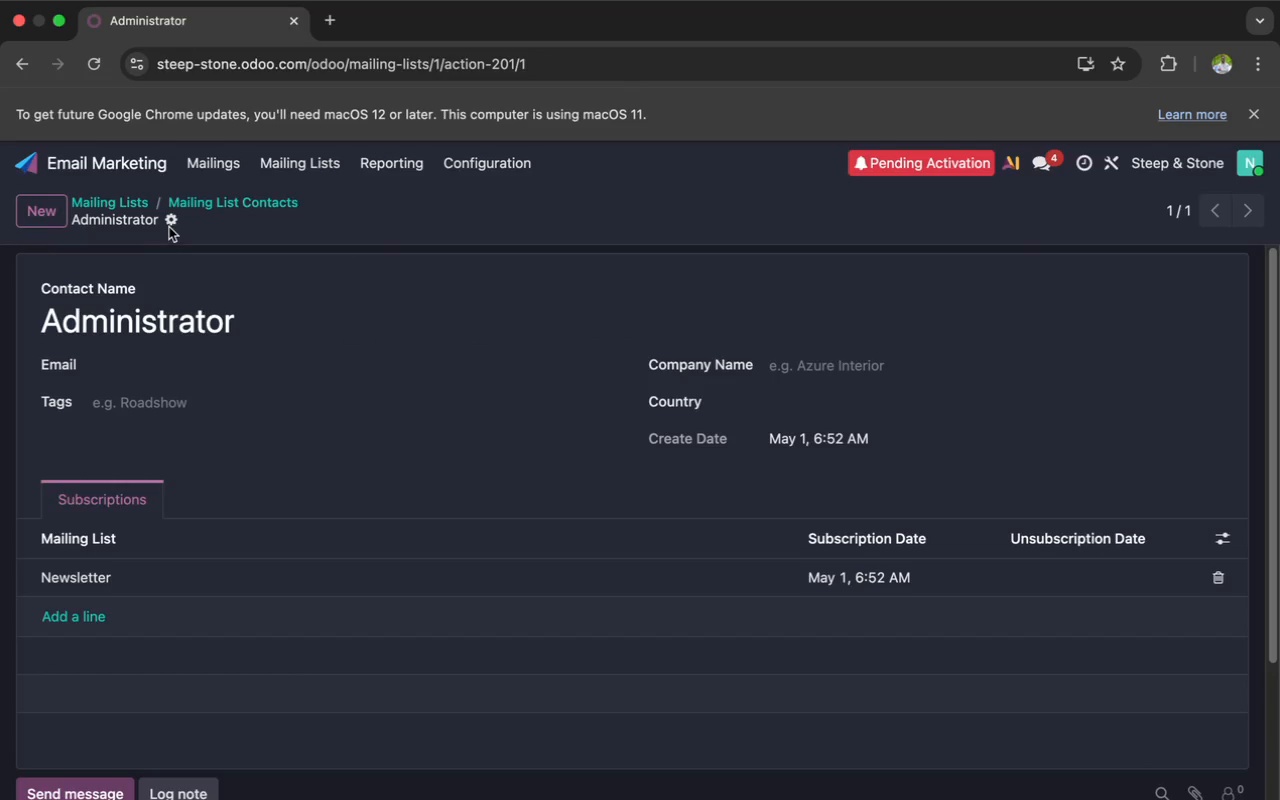 
left_click([169, 223])
 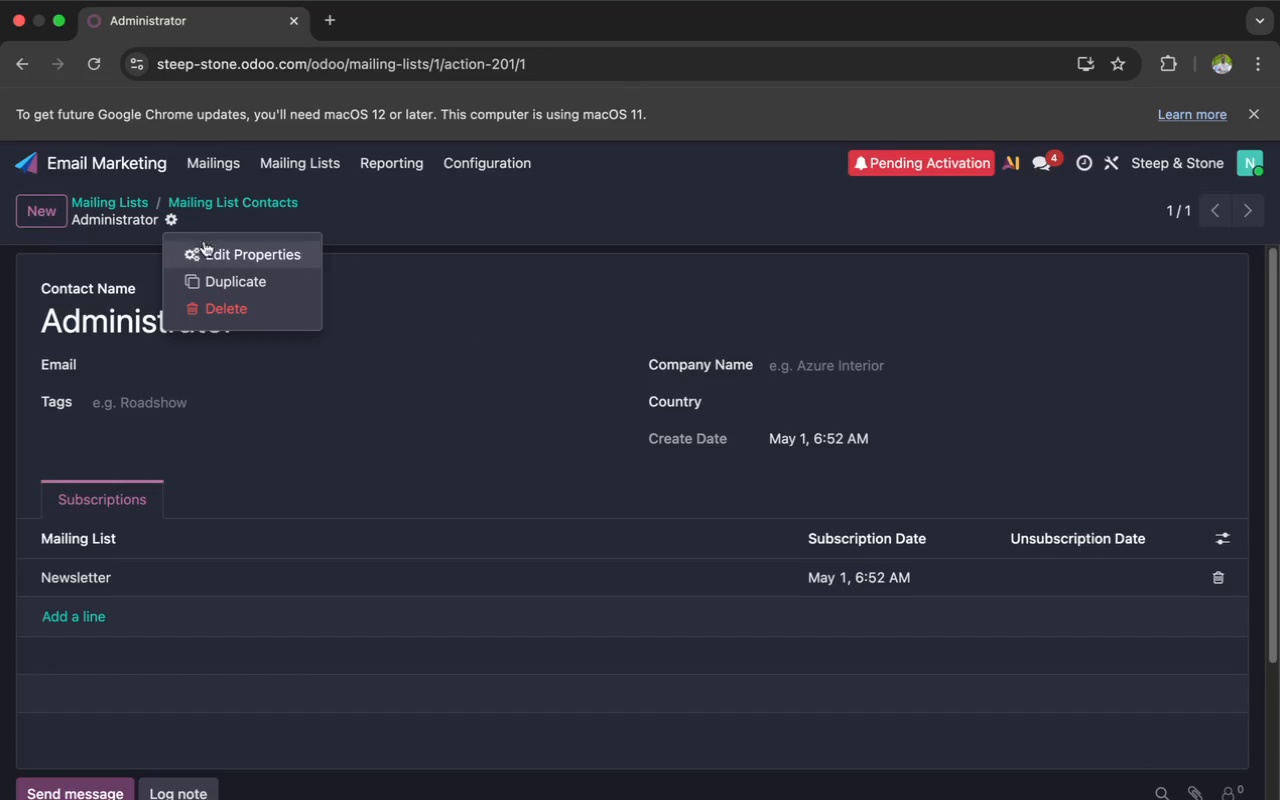 
left_click([205, 247])
 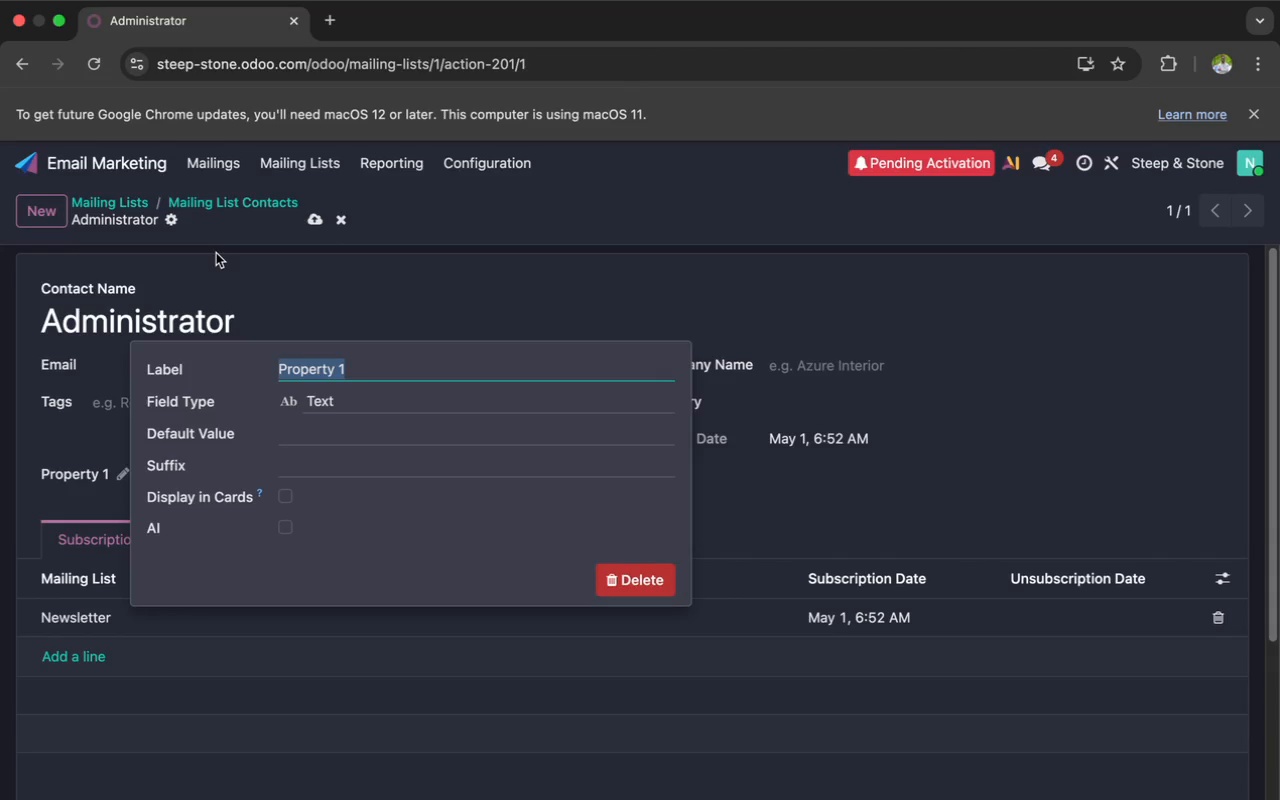 
key(Backspace)
 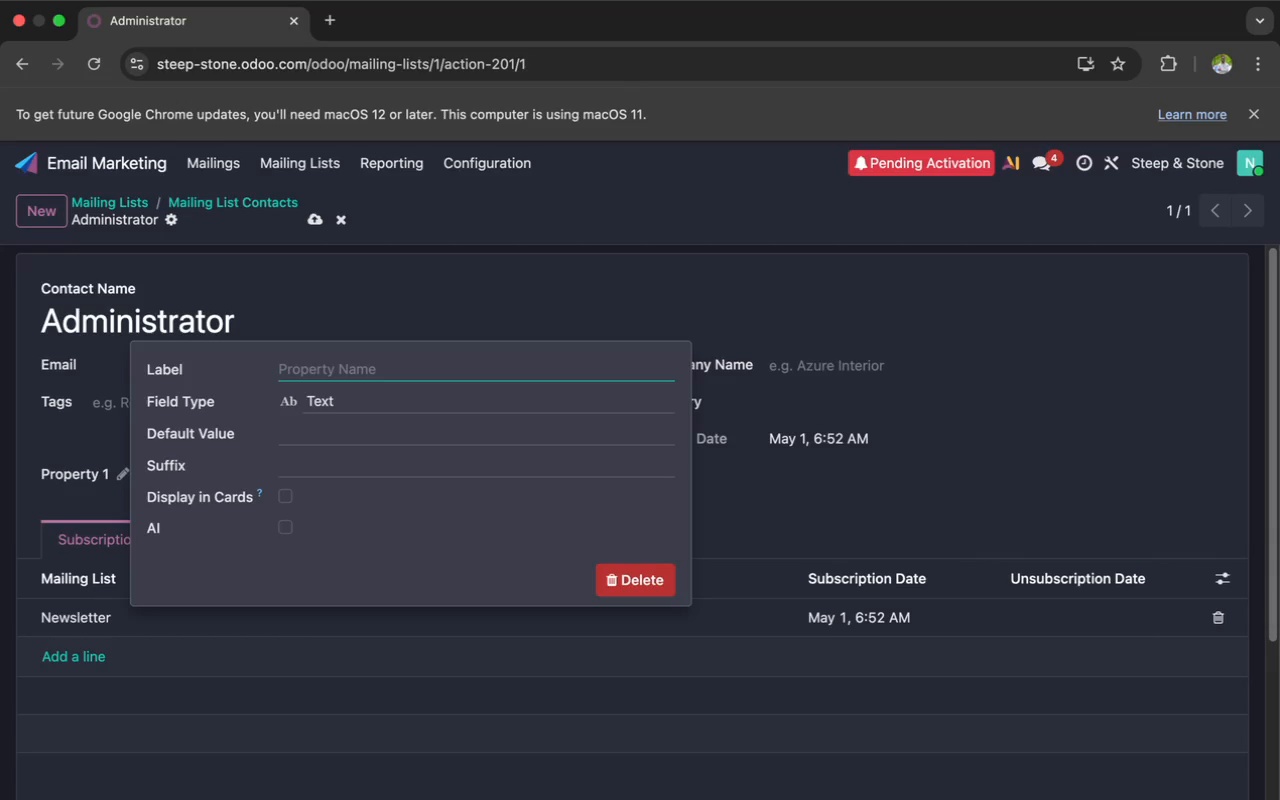 
wait(14.09)
 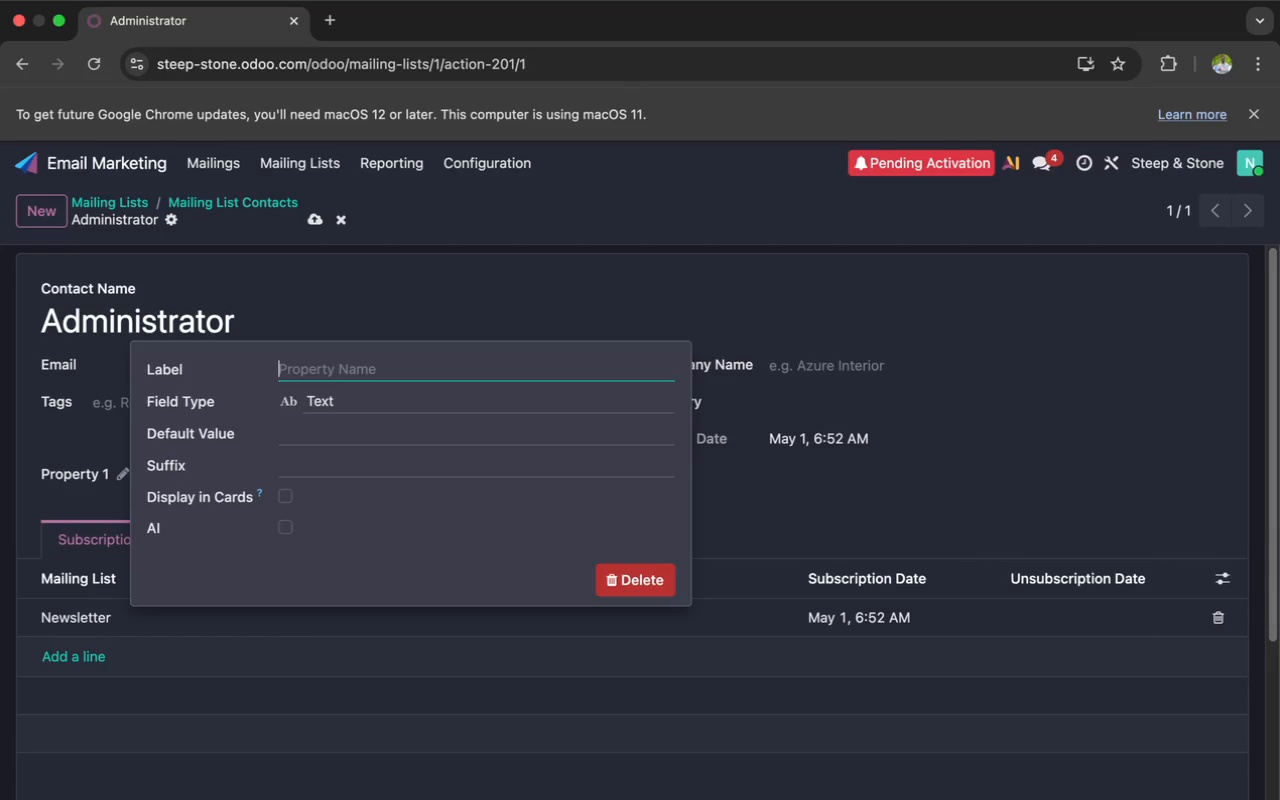 
type(Last Purchase Date)
 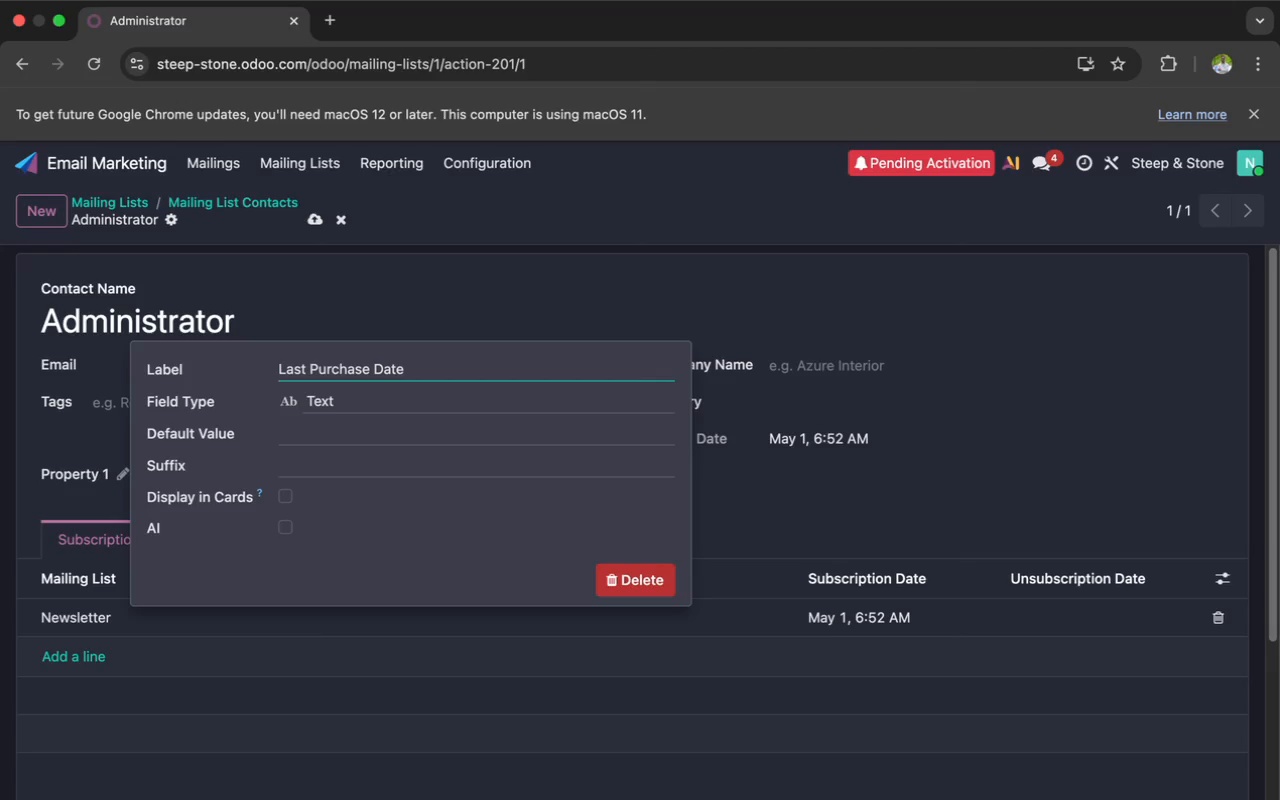 
left_click([333, 402])
 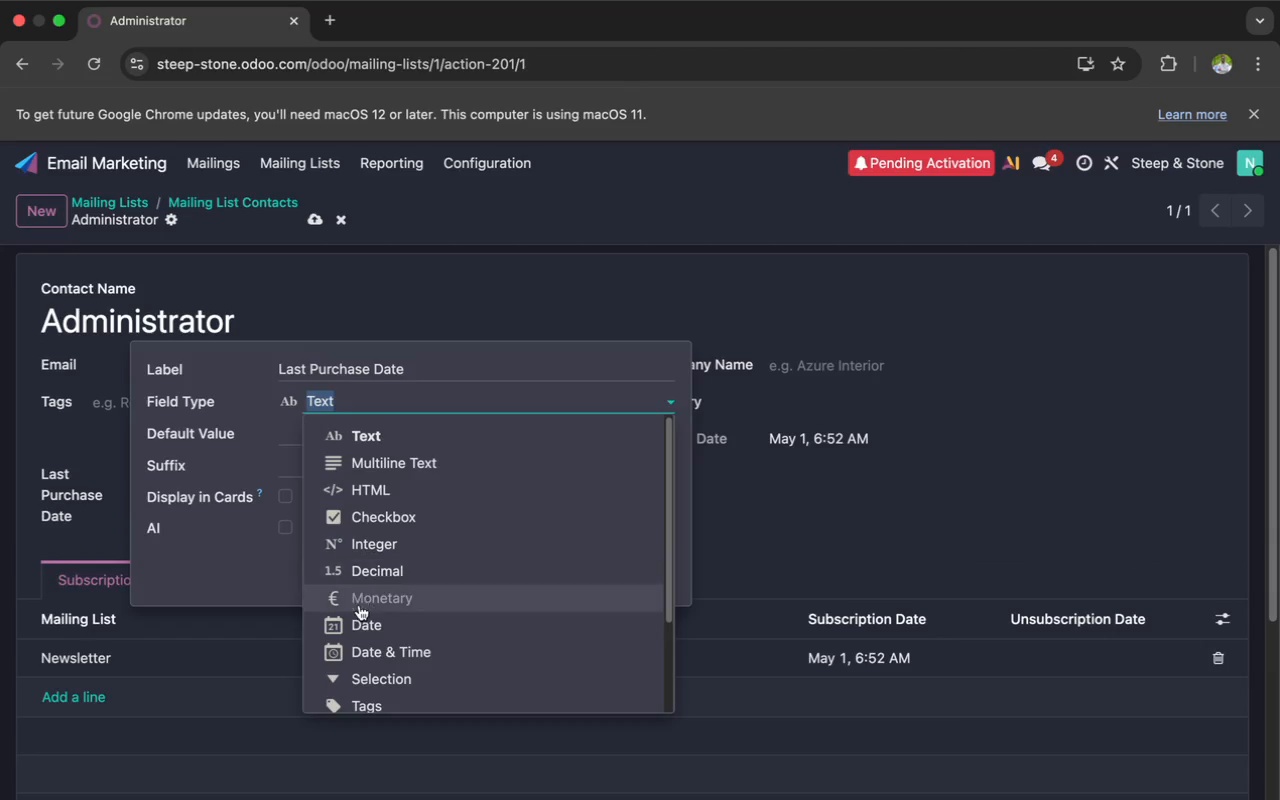 
left_click([357, 630])
 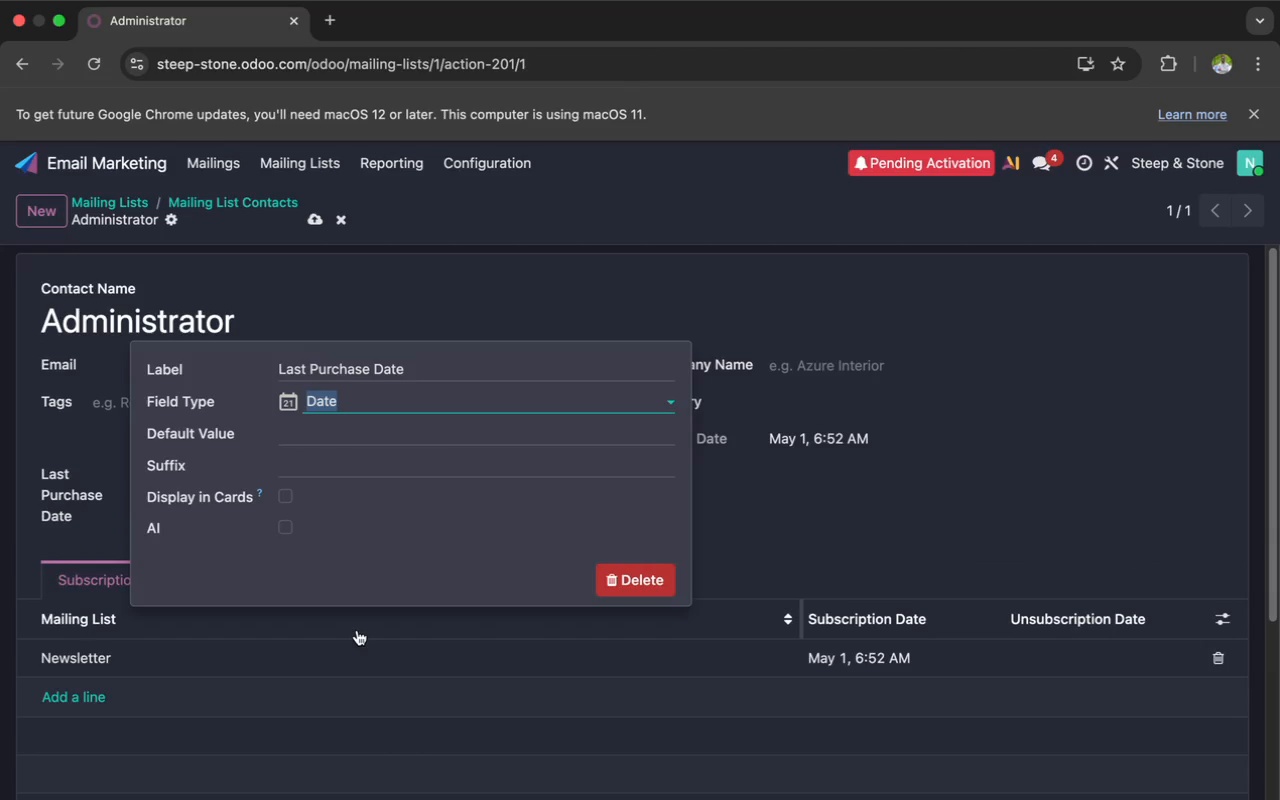 
wait(5.79)
 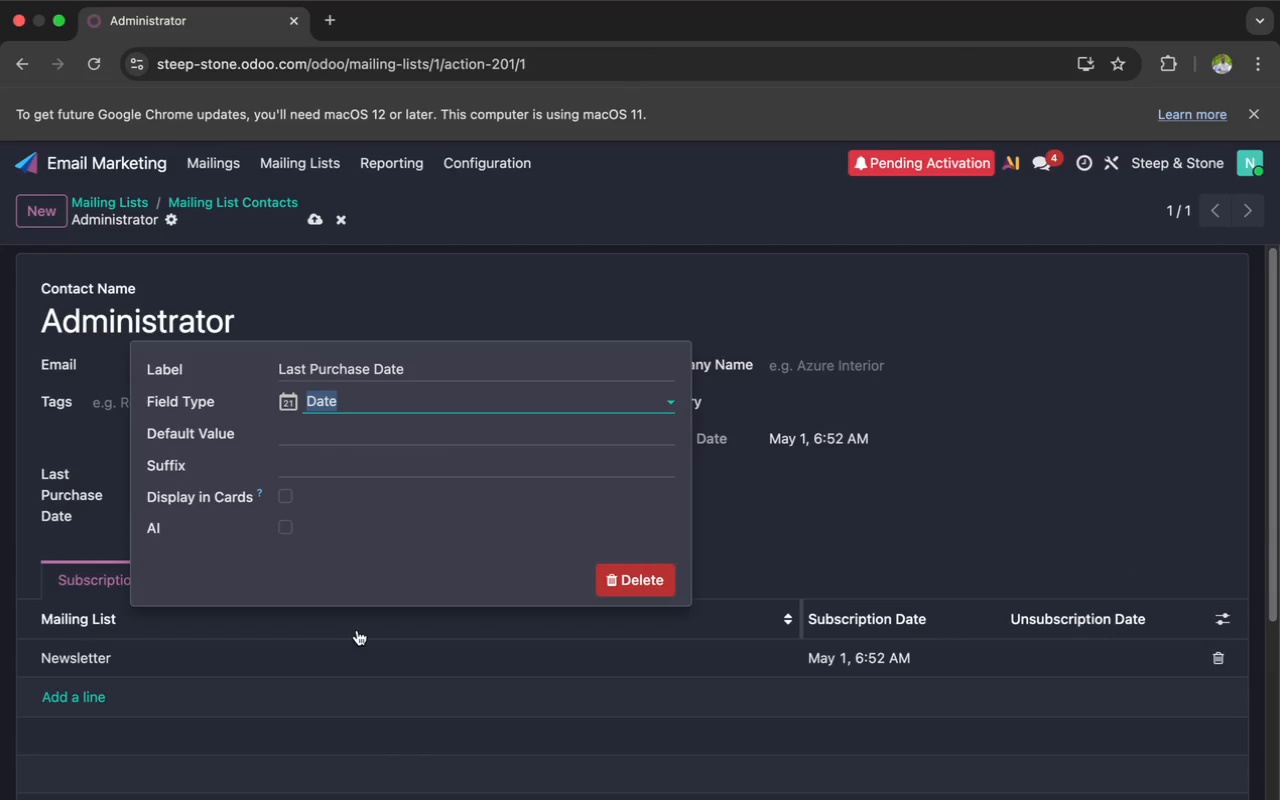 
key(Enter)
 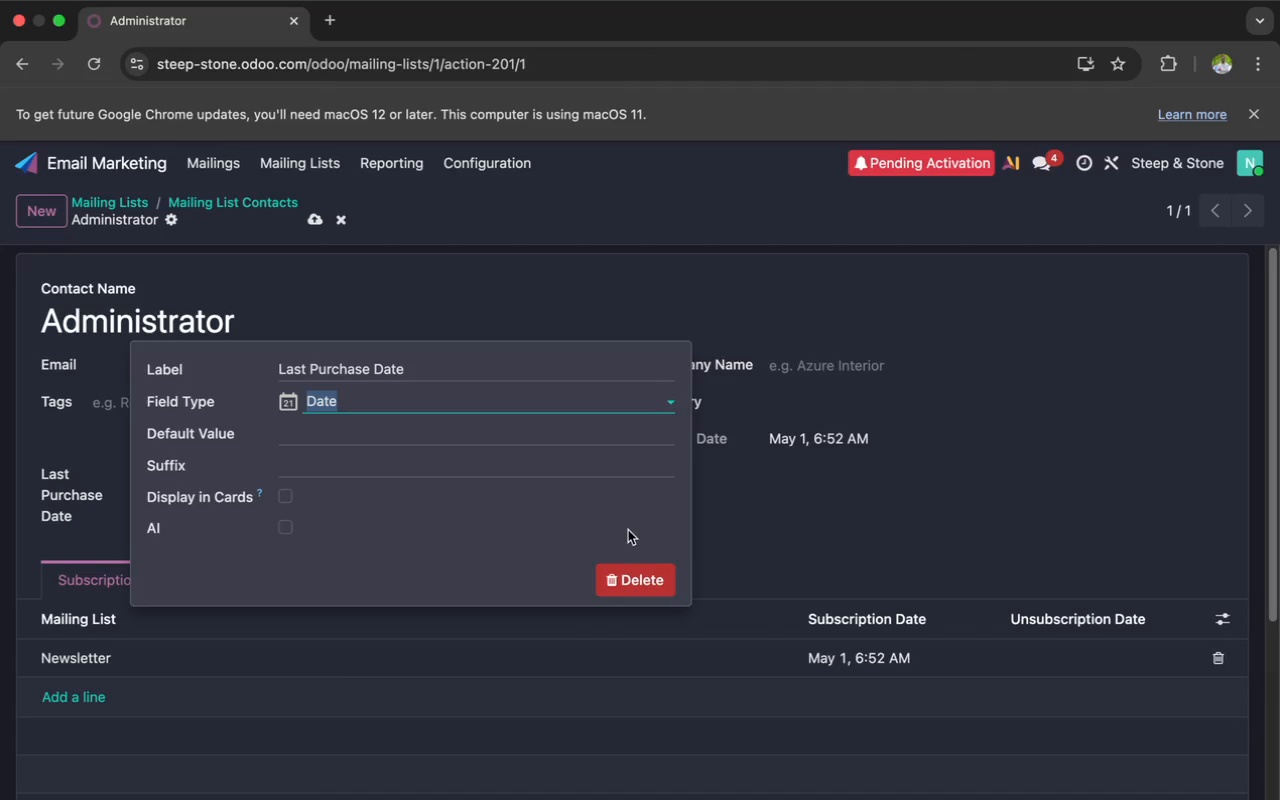 
left_click([698, 523])
 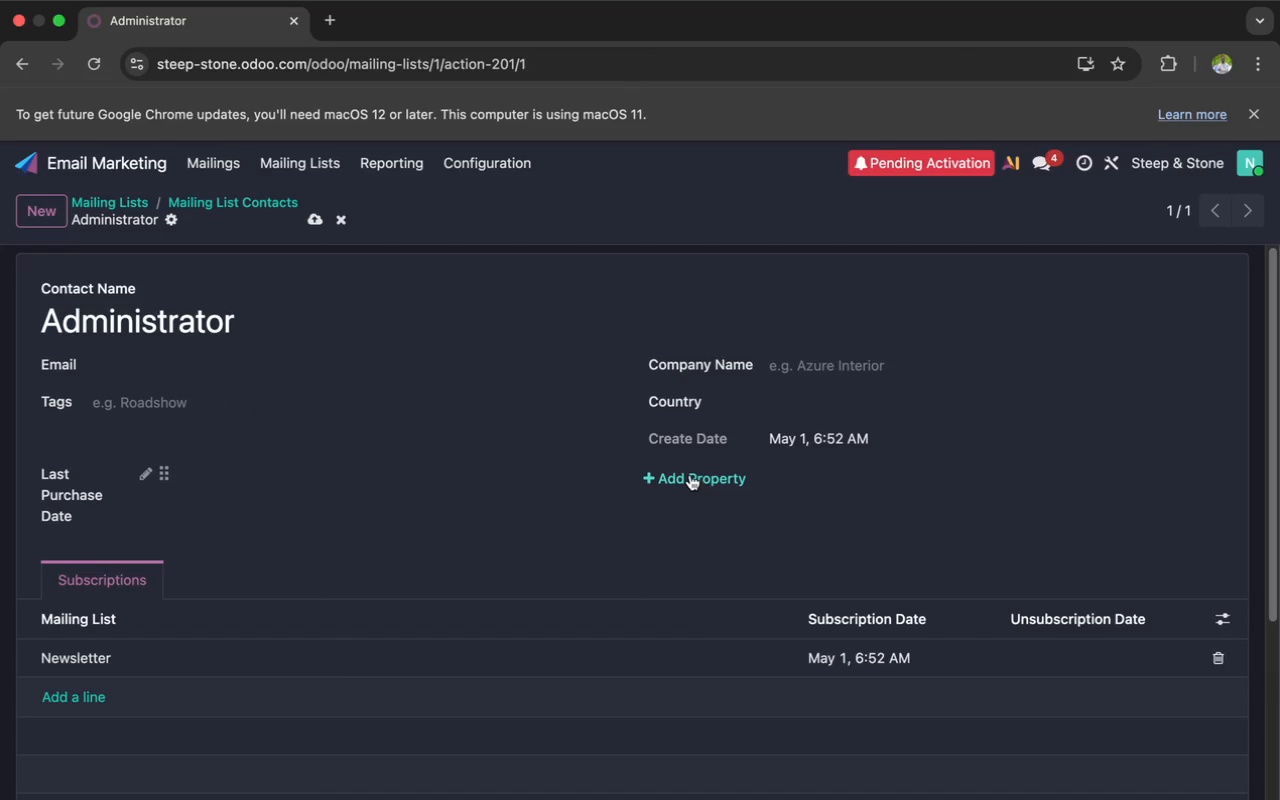 
left_click([690, 476])
 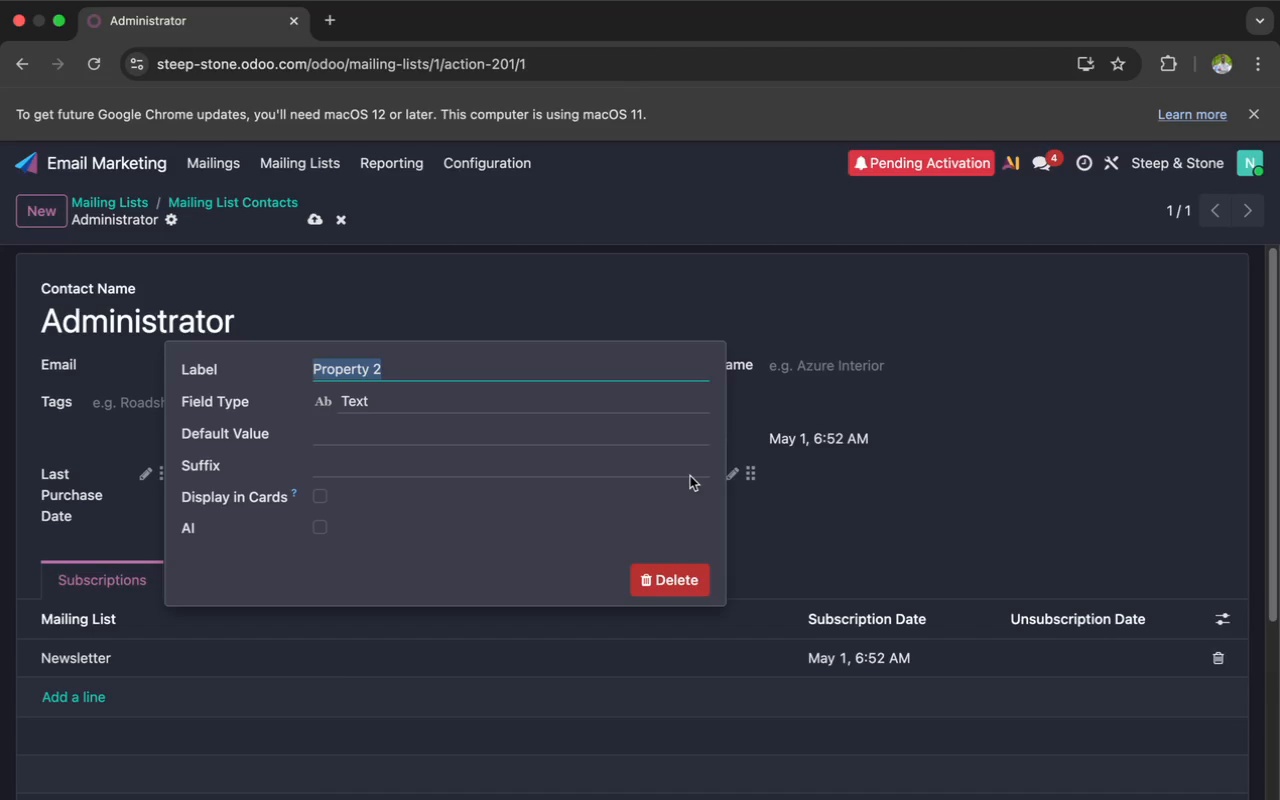 
type(Favor)
 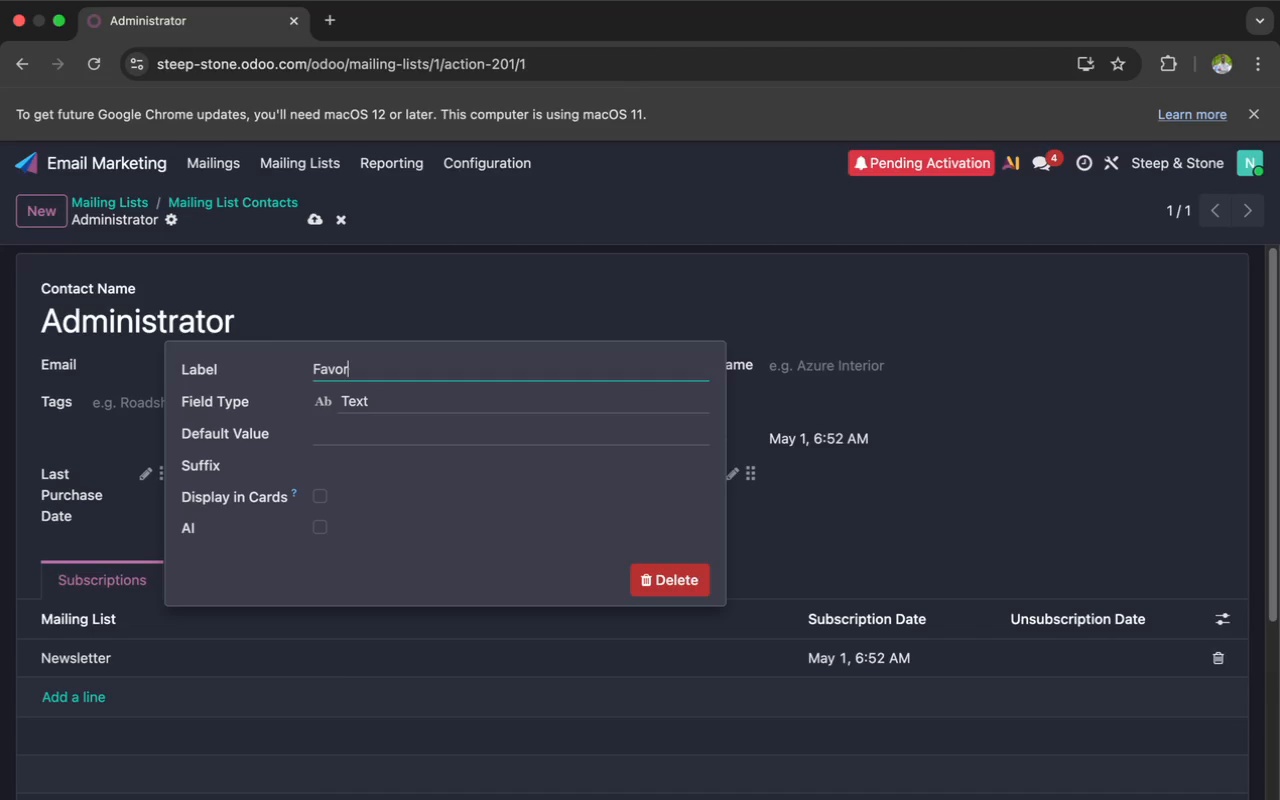 
type(ite Flavor)
 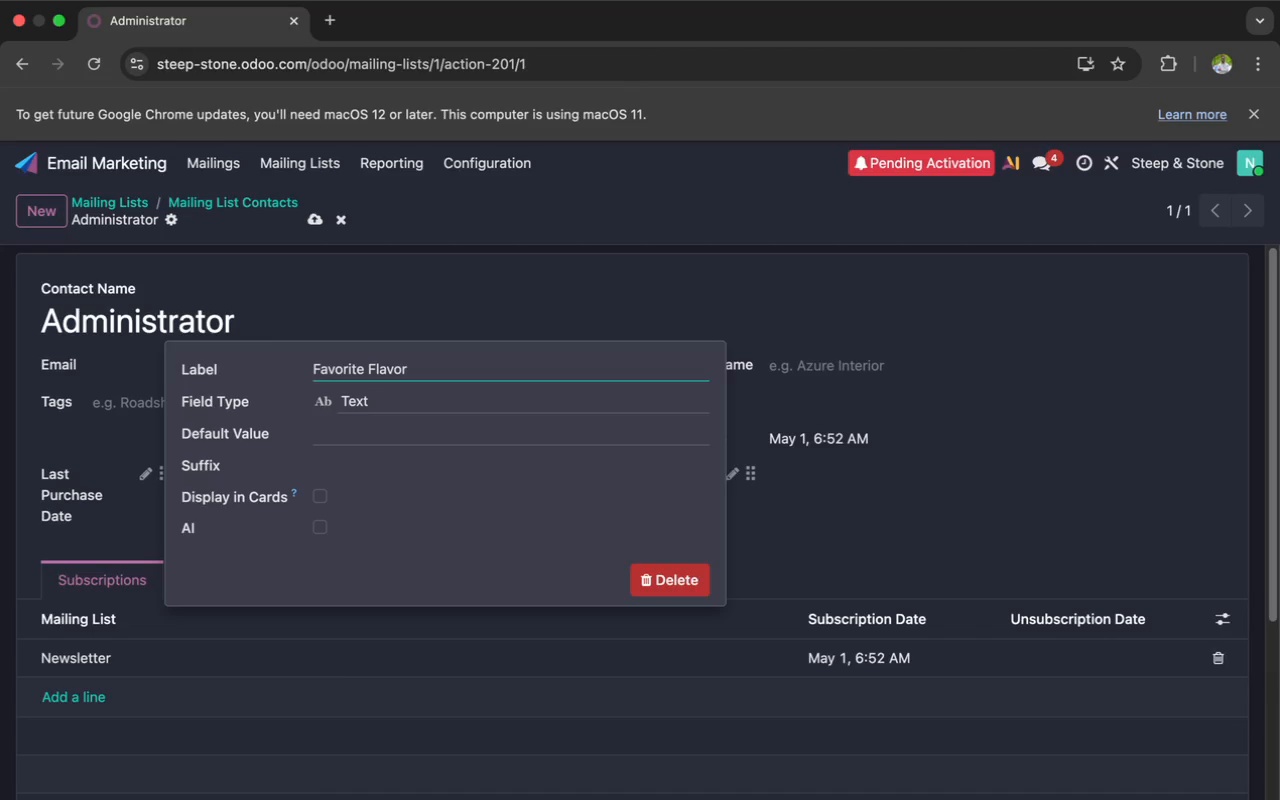 
key(Enter)
 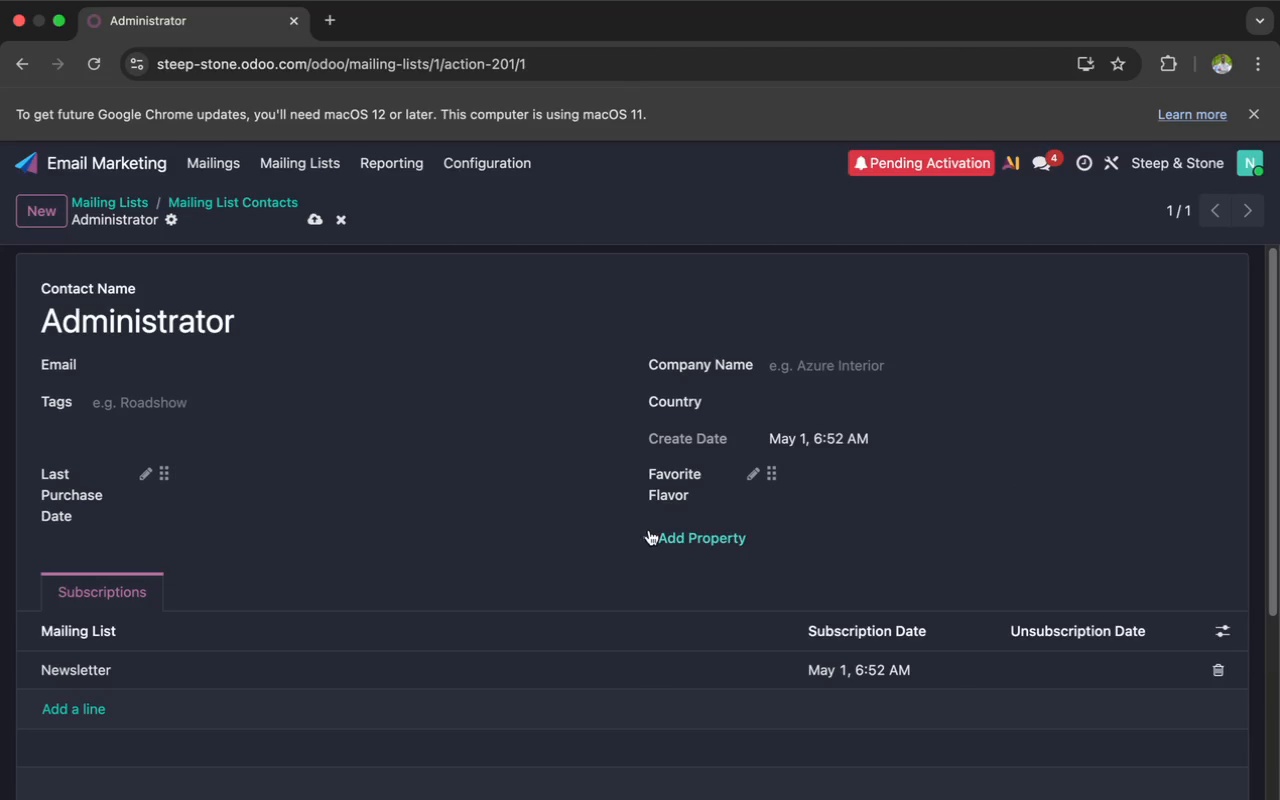 
left_click([649, 532])
 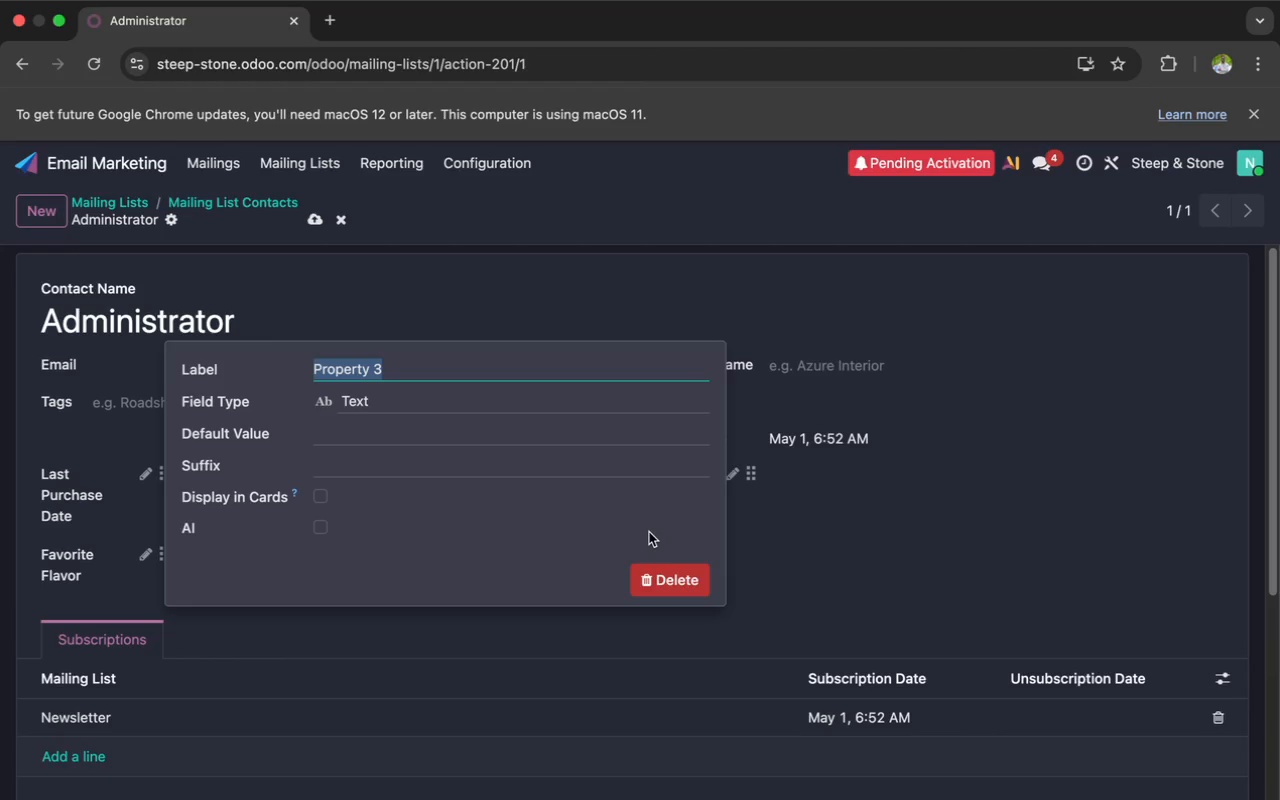 
wait(10.59)
 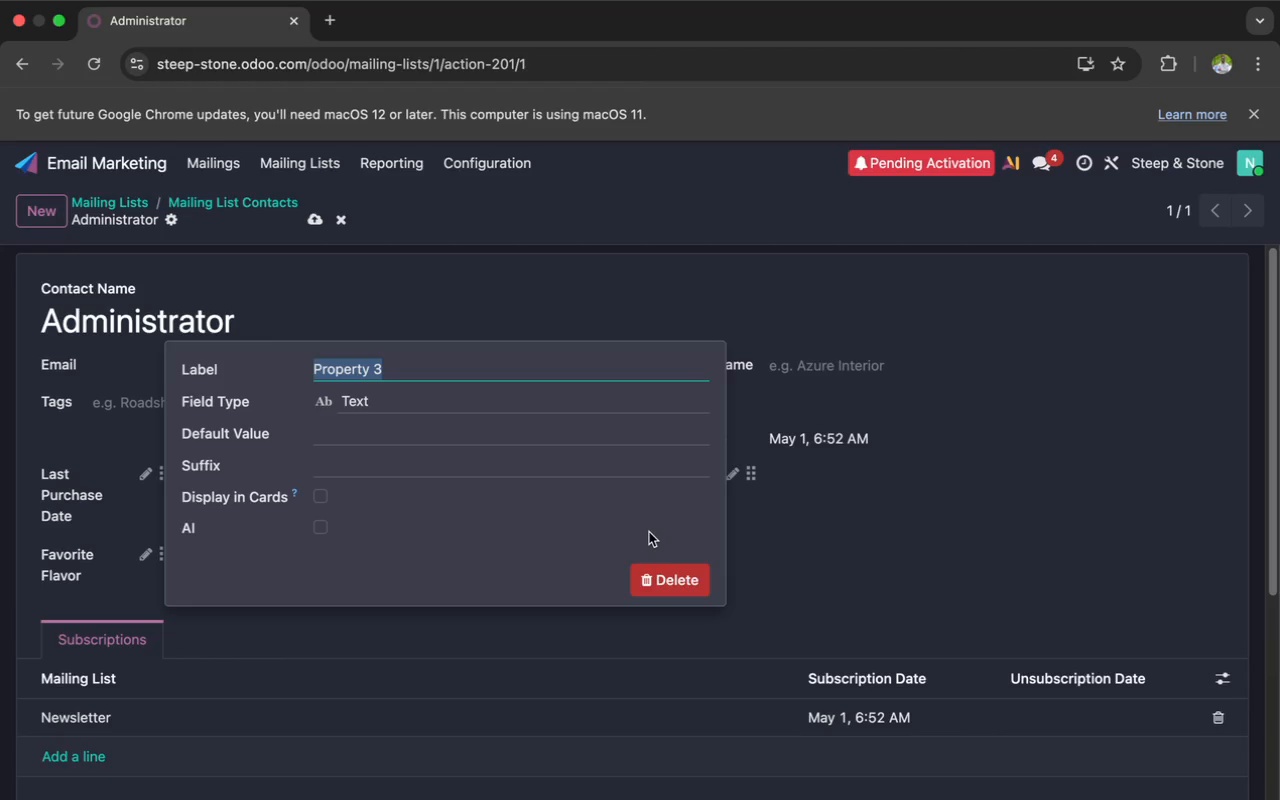 
type(Total )
 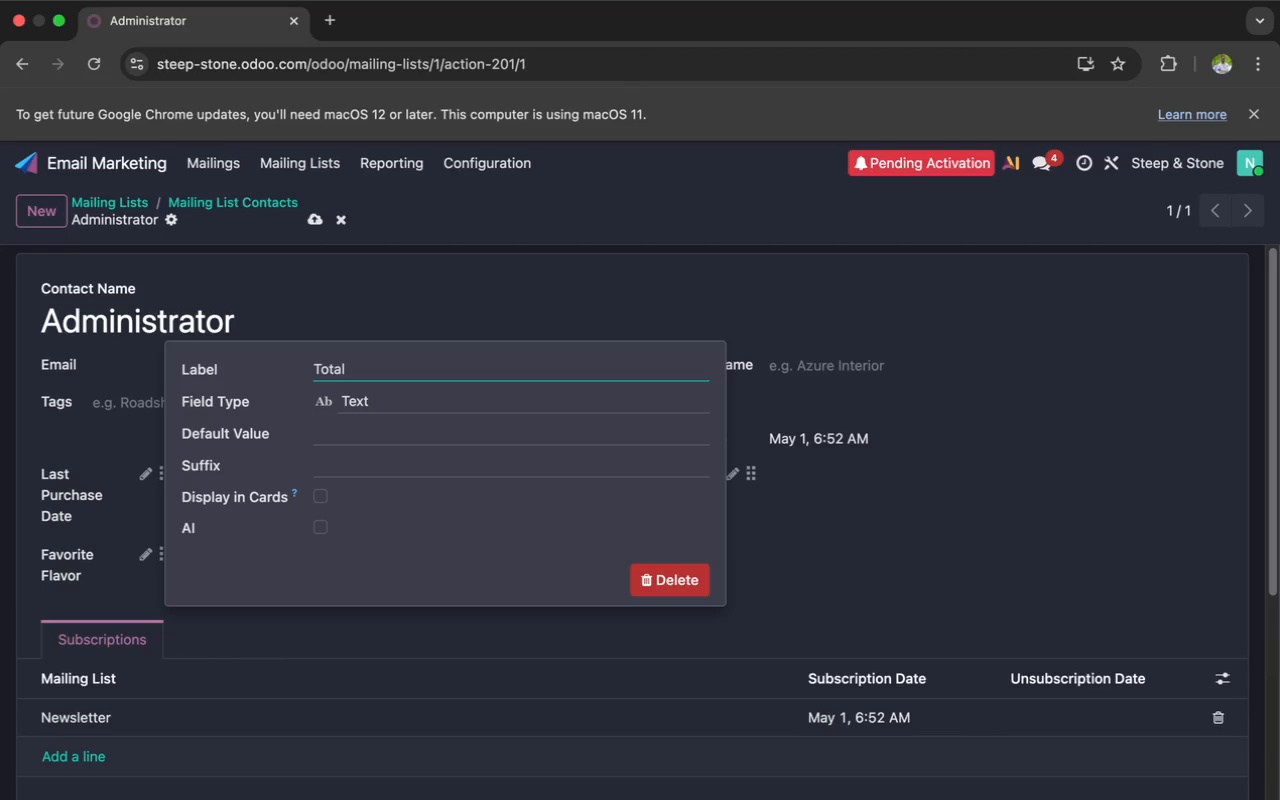 
type(Lifetime )
 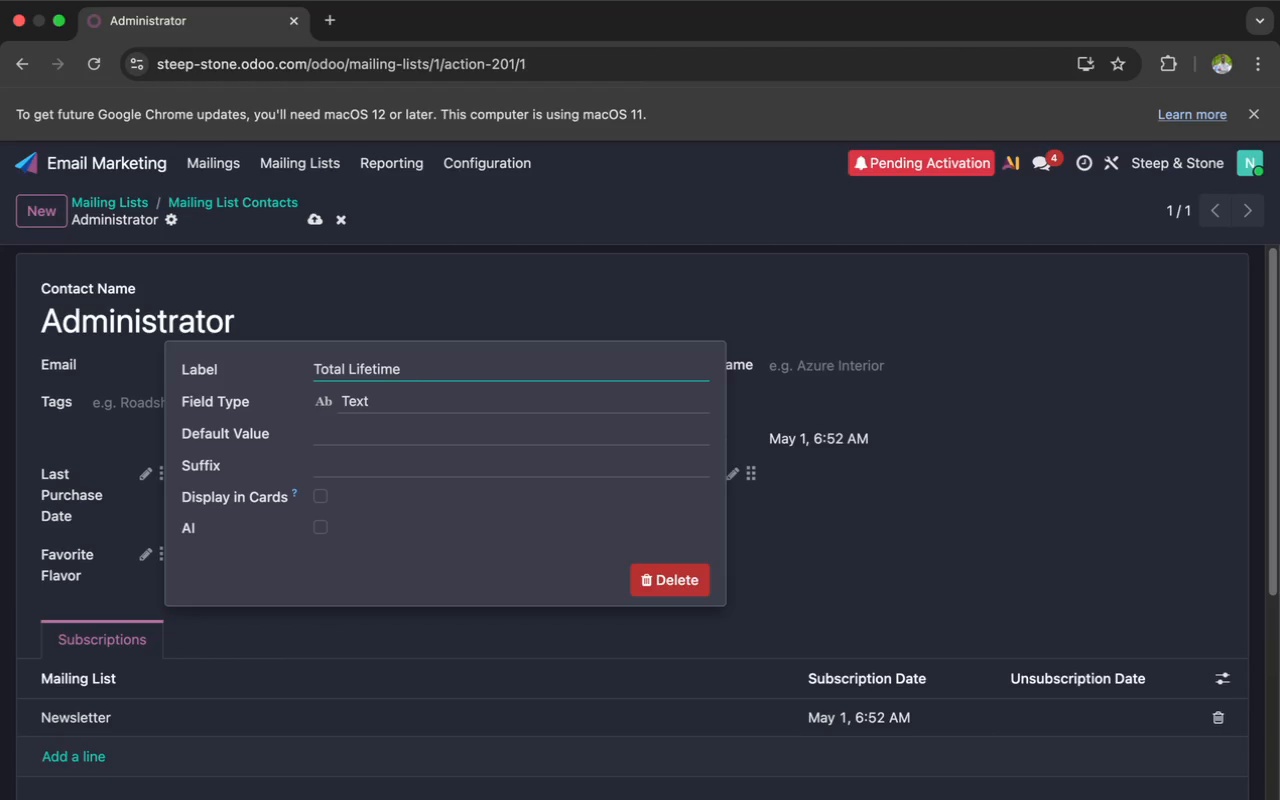 
type(Value)
 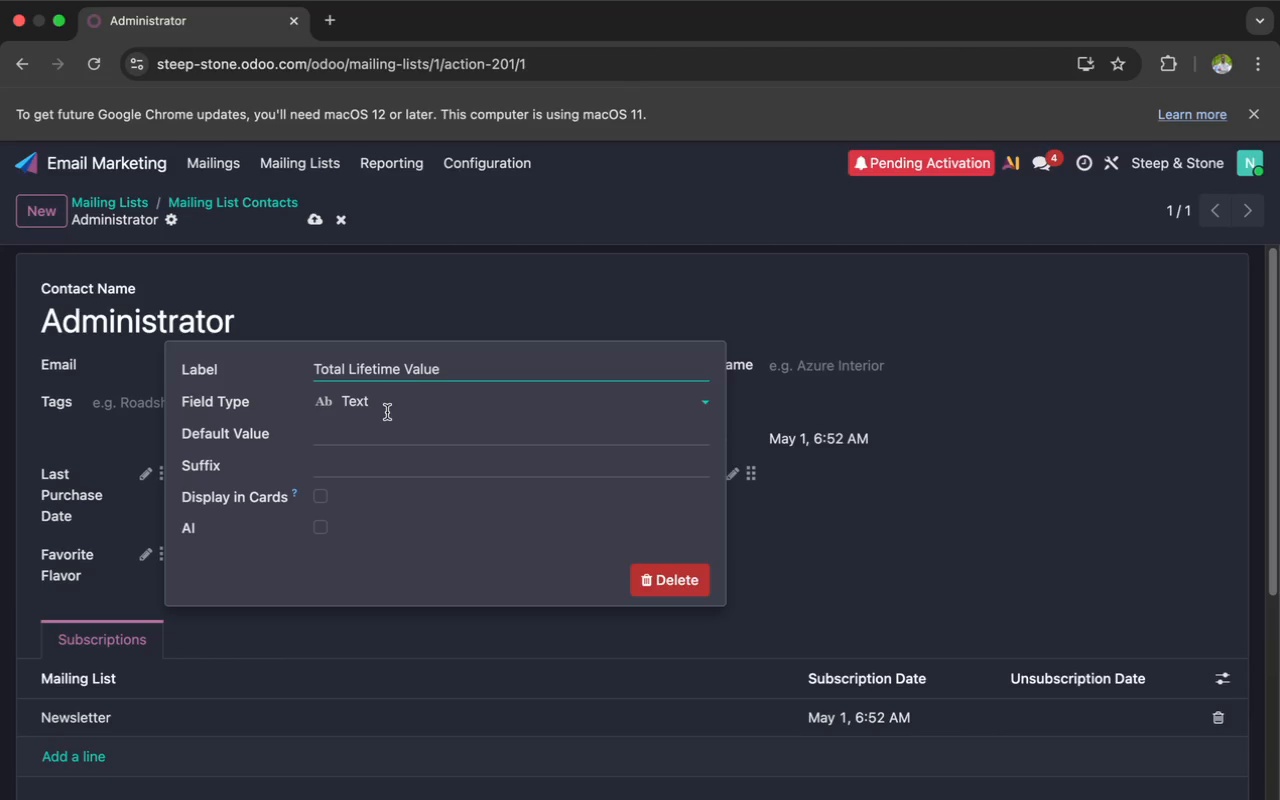 
left_click([370, 405])
 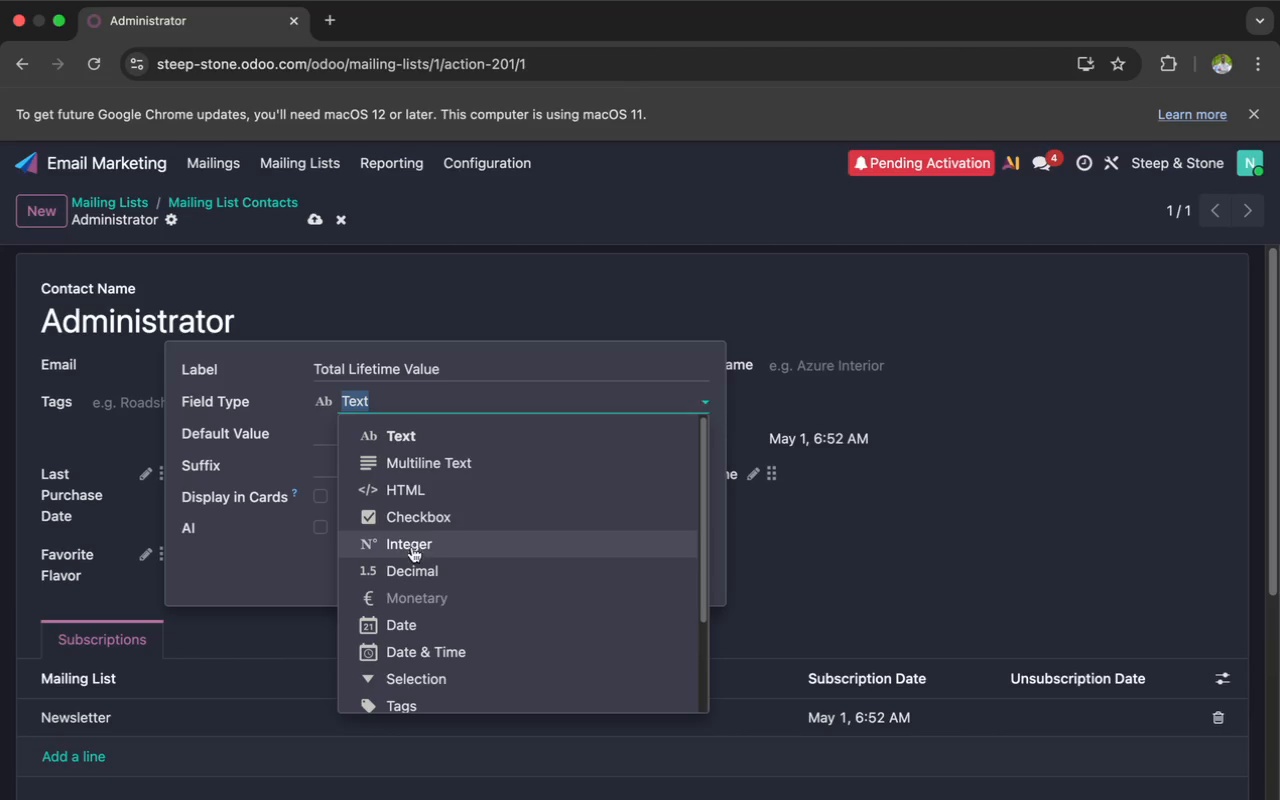 
left_click([407, 565])
 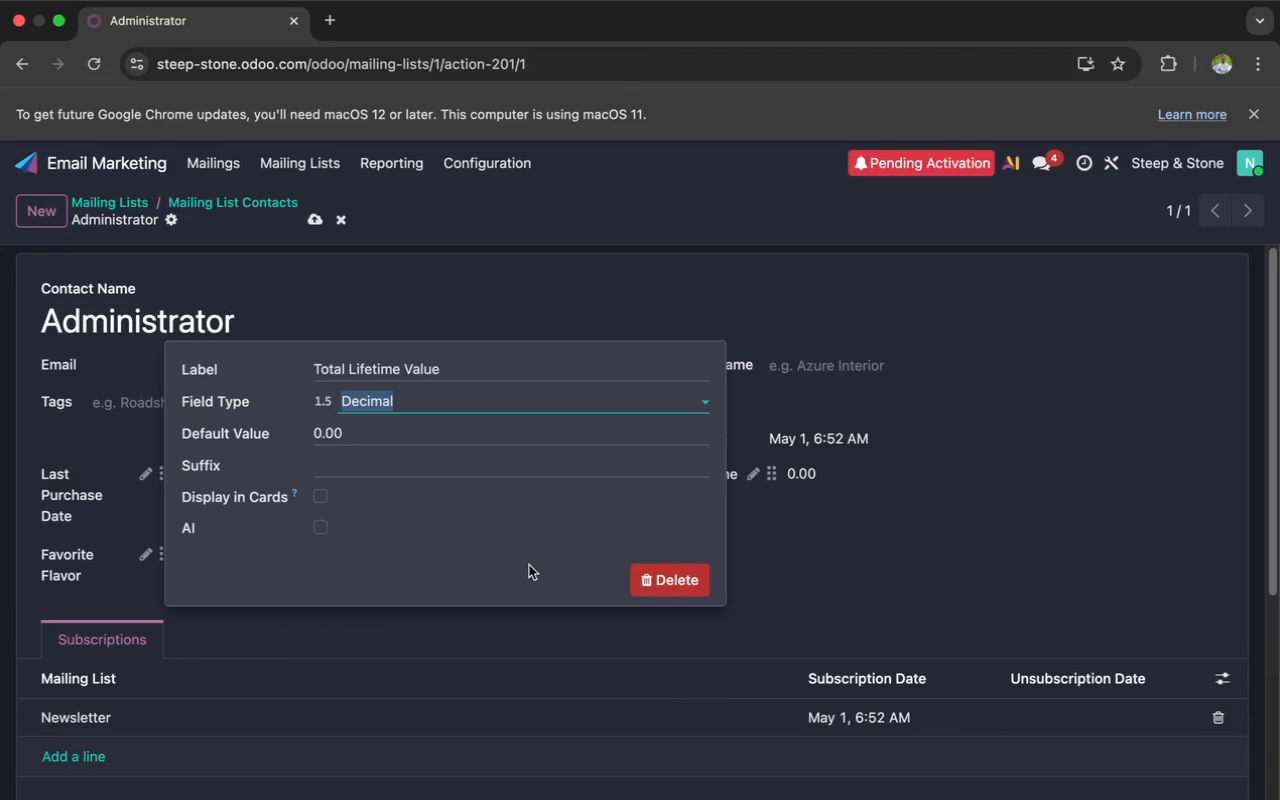 
key(Enter)
 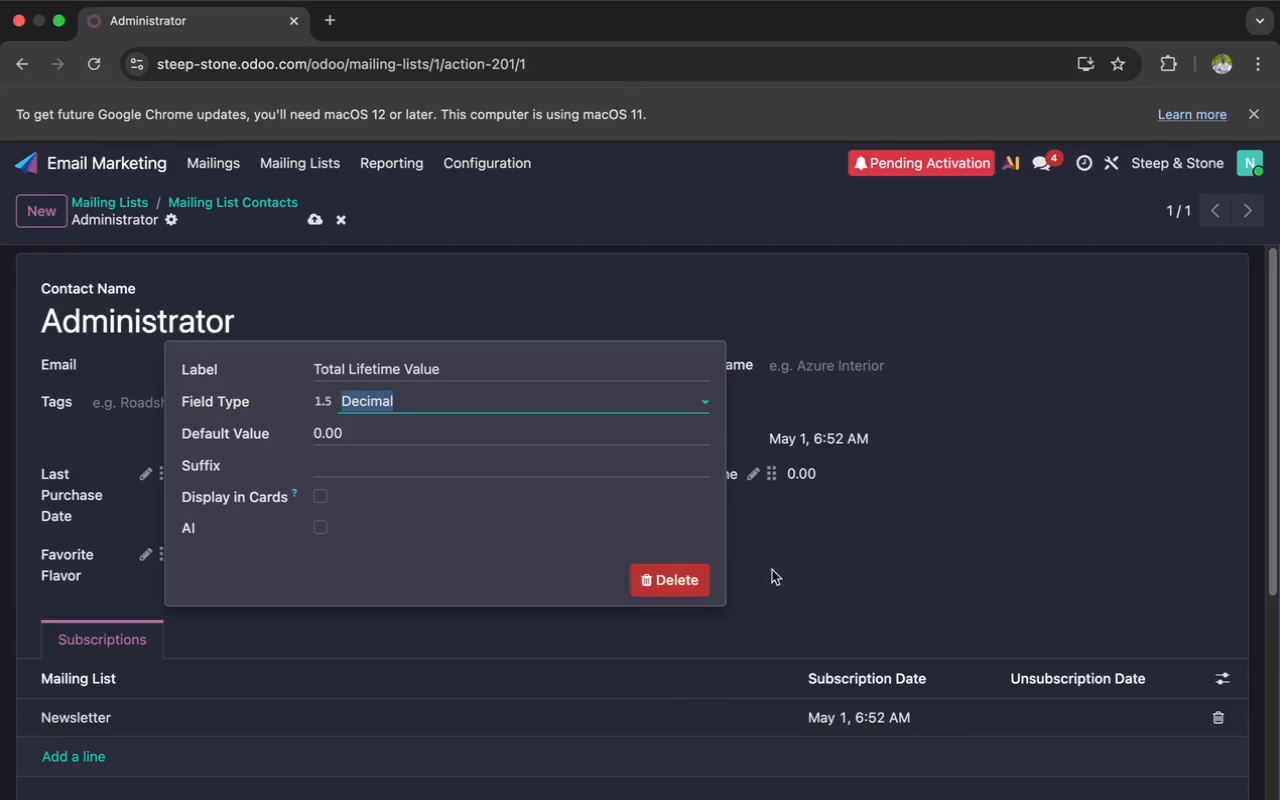 
left_click([870, 567])
 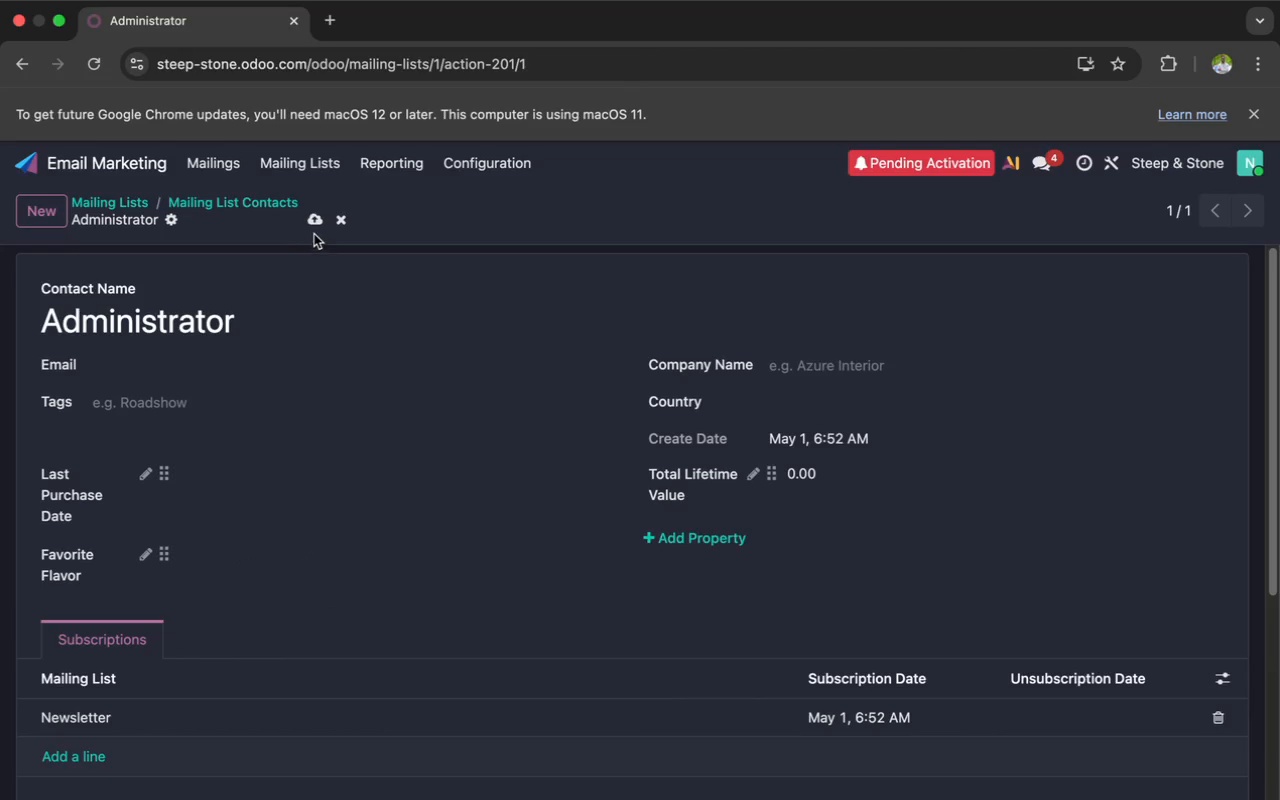 
left_click([315, 224])
 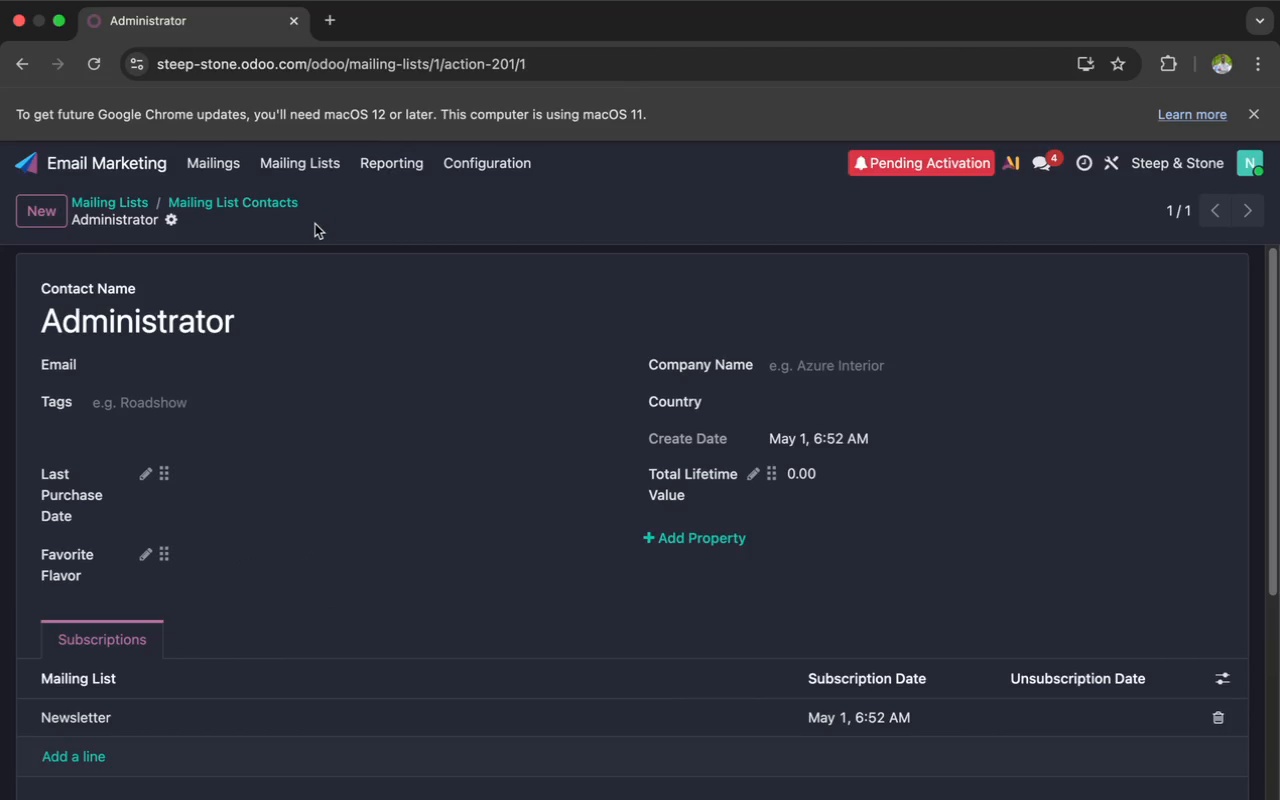 
scroll: coordinate [315, 224], scroll_direction: up, amount: 27.0
 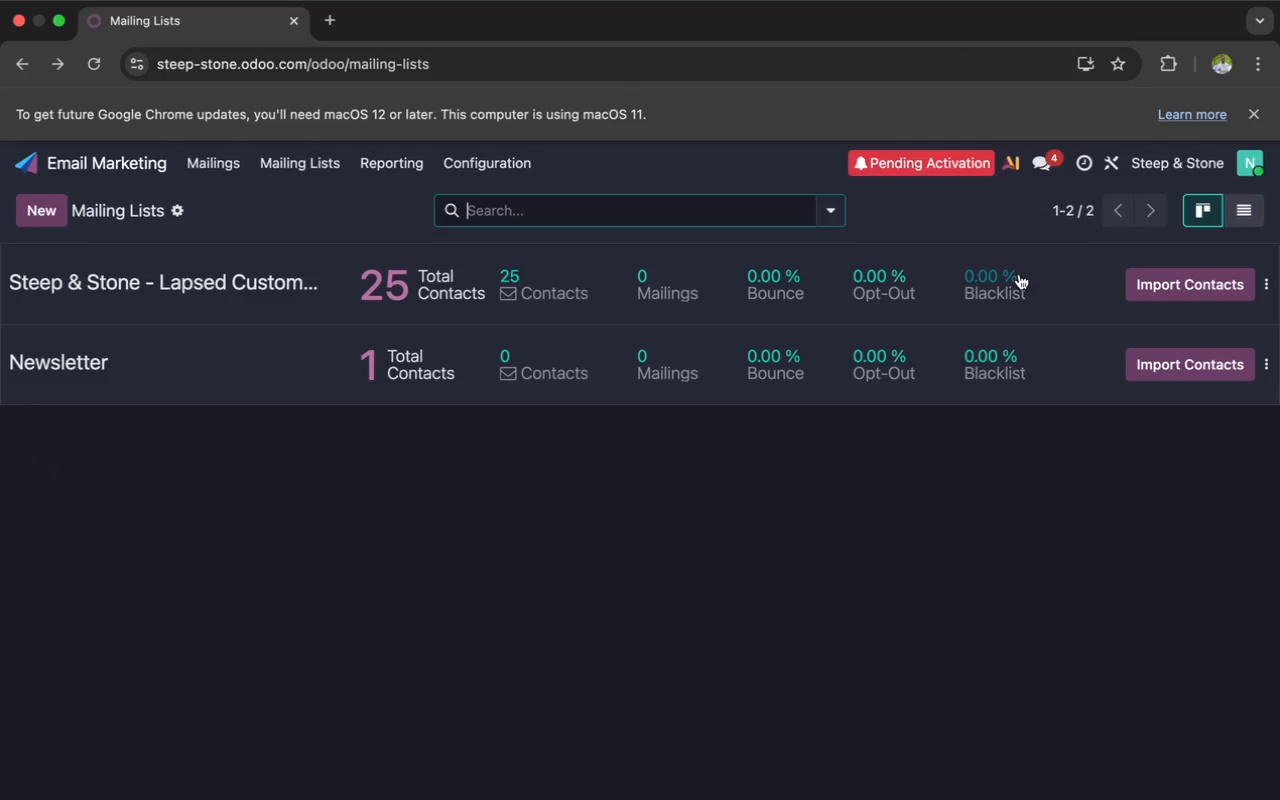 
left_click([1008, 278])
 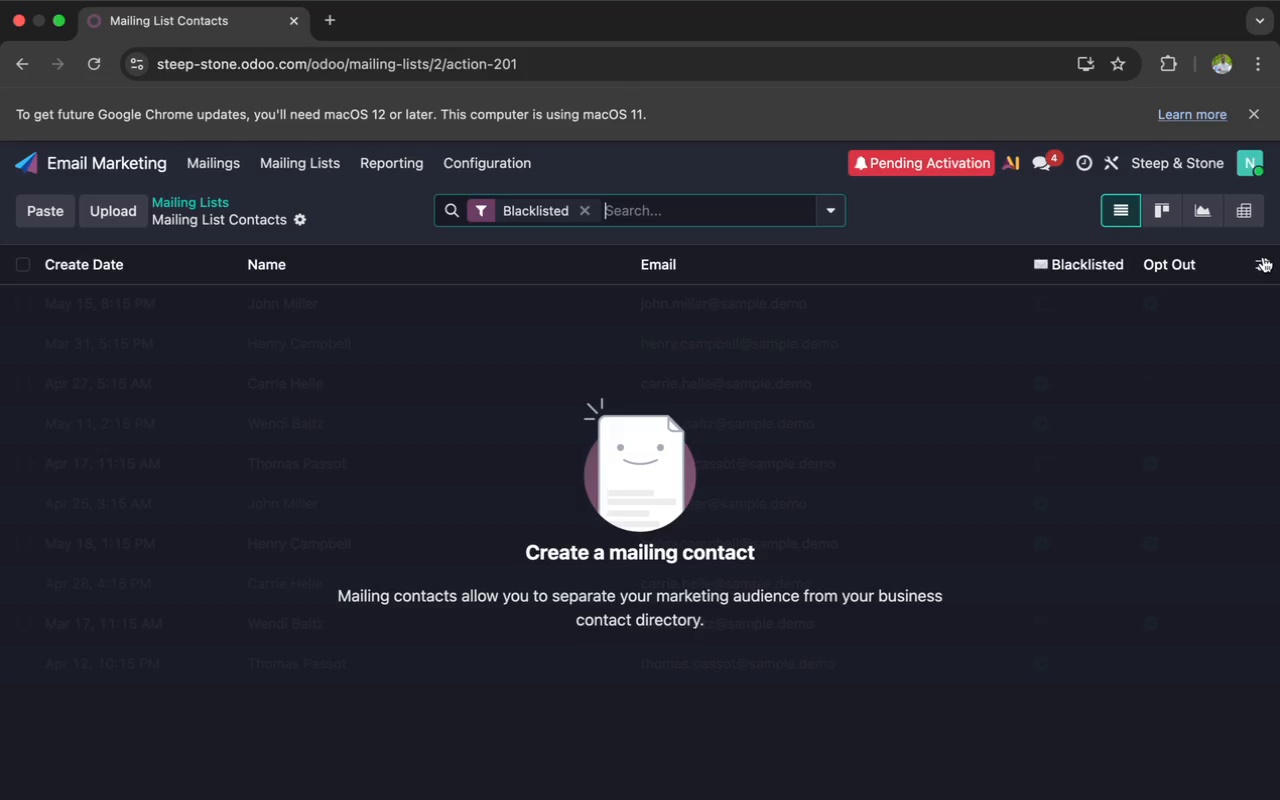 
scroll: coordinate [1097, 266], scroll_direction: up, amount: 48.0
 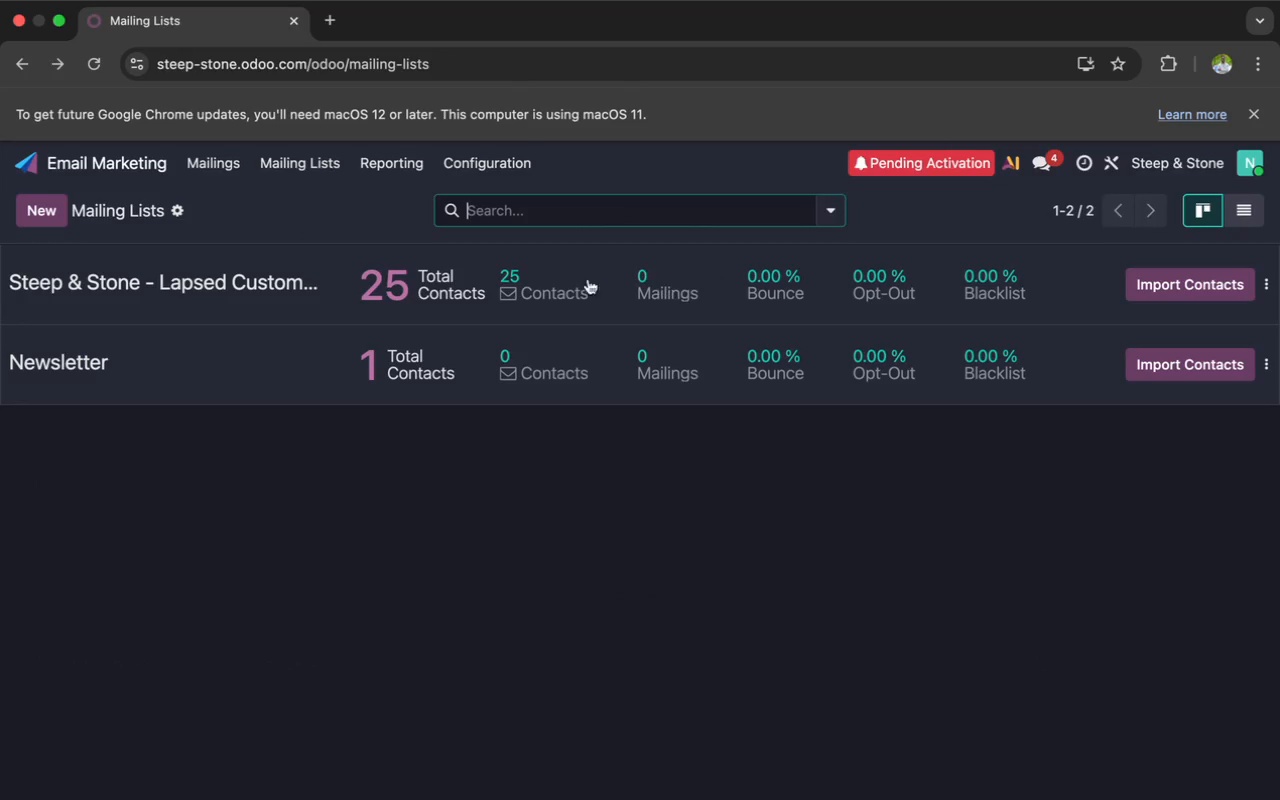 
left_click([427, 261])
 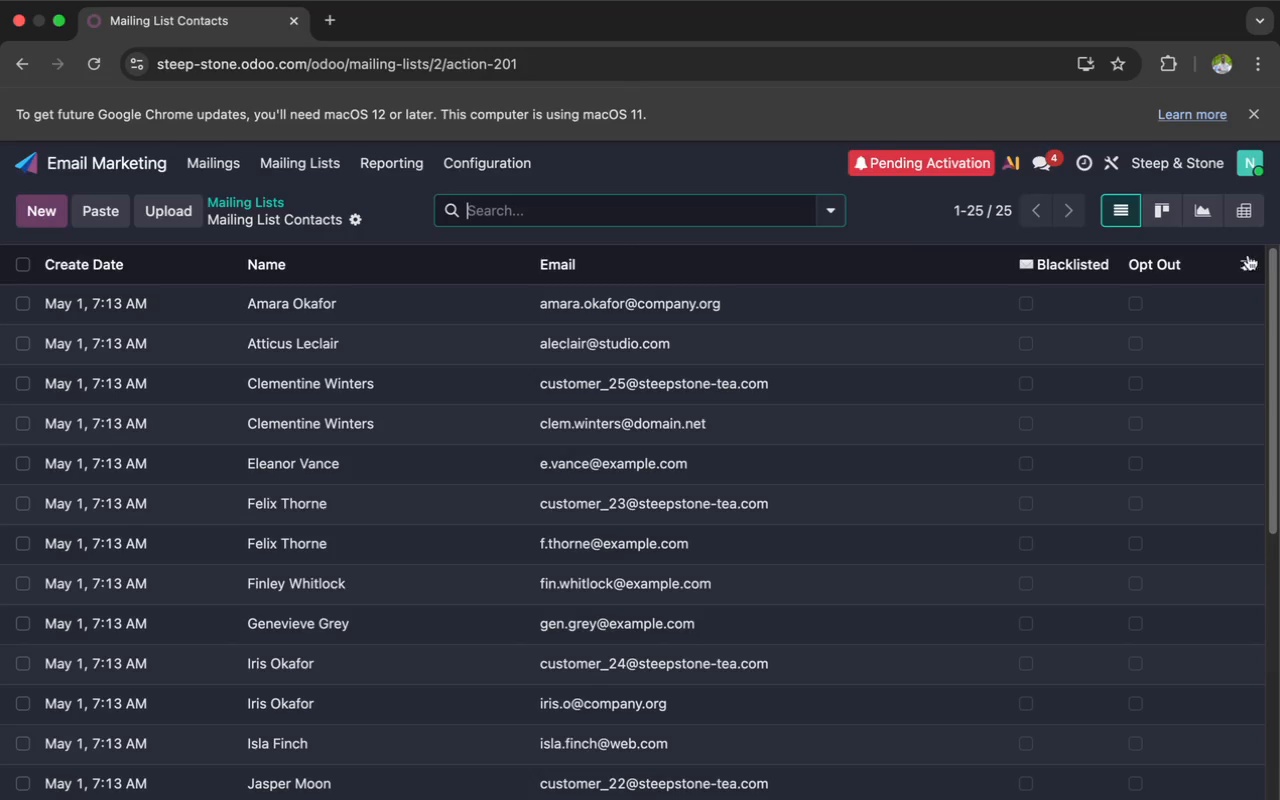 
left_click([1262, 261])
 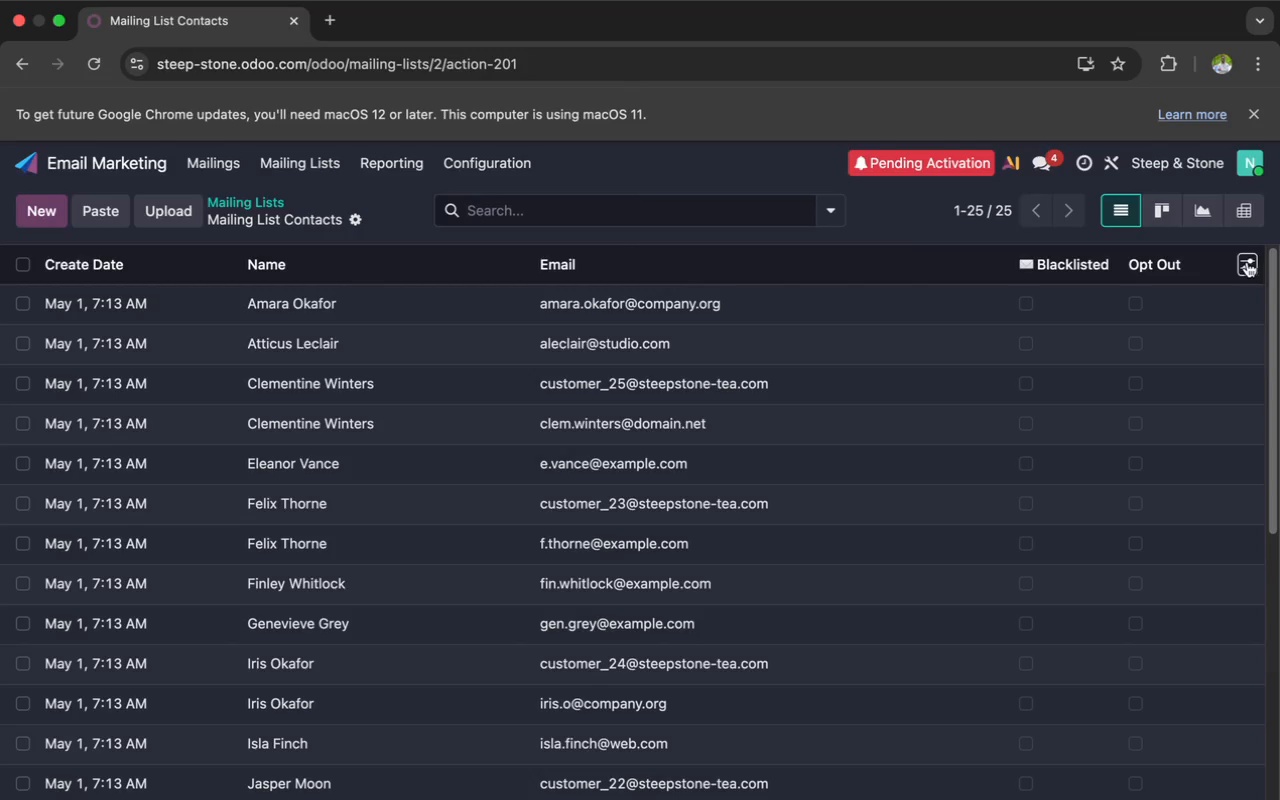 
left_click([1247, 262])
 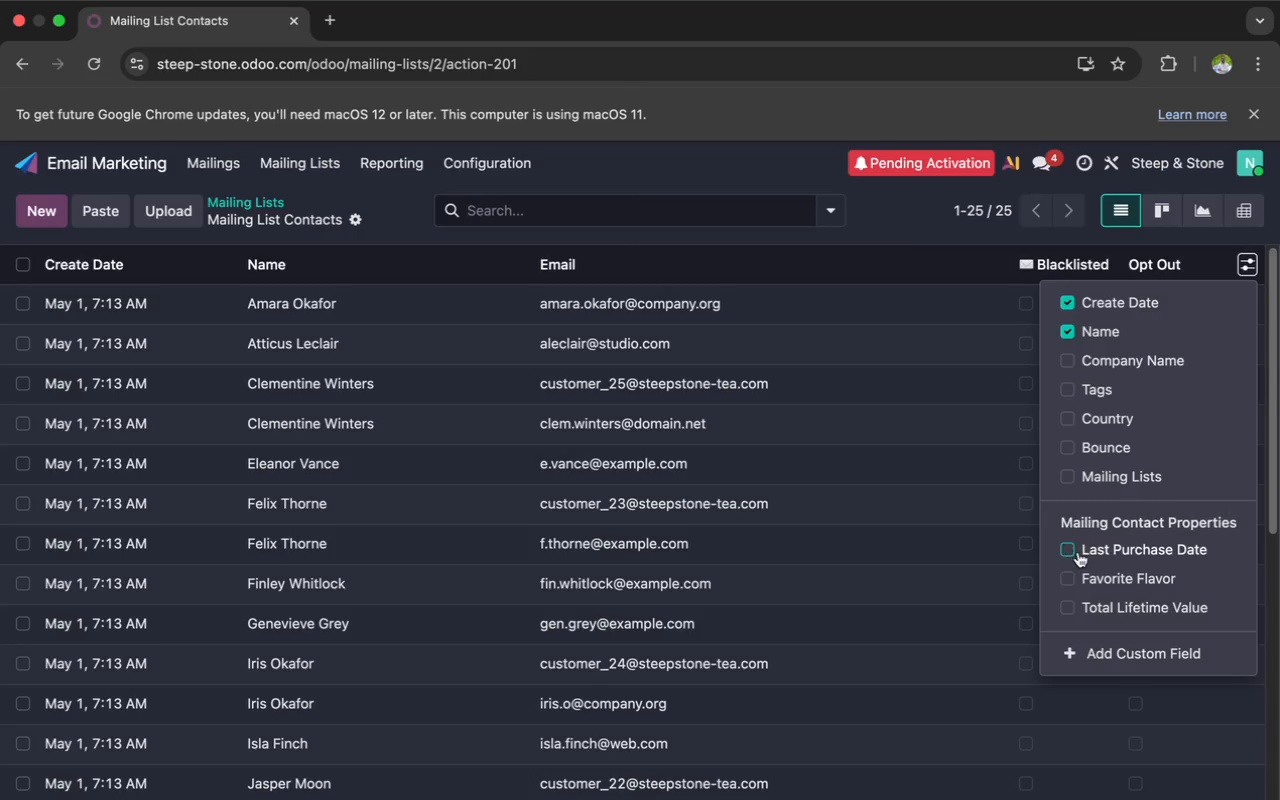 
left_click([1069, 546])
 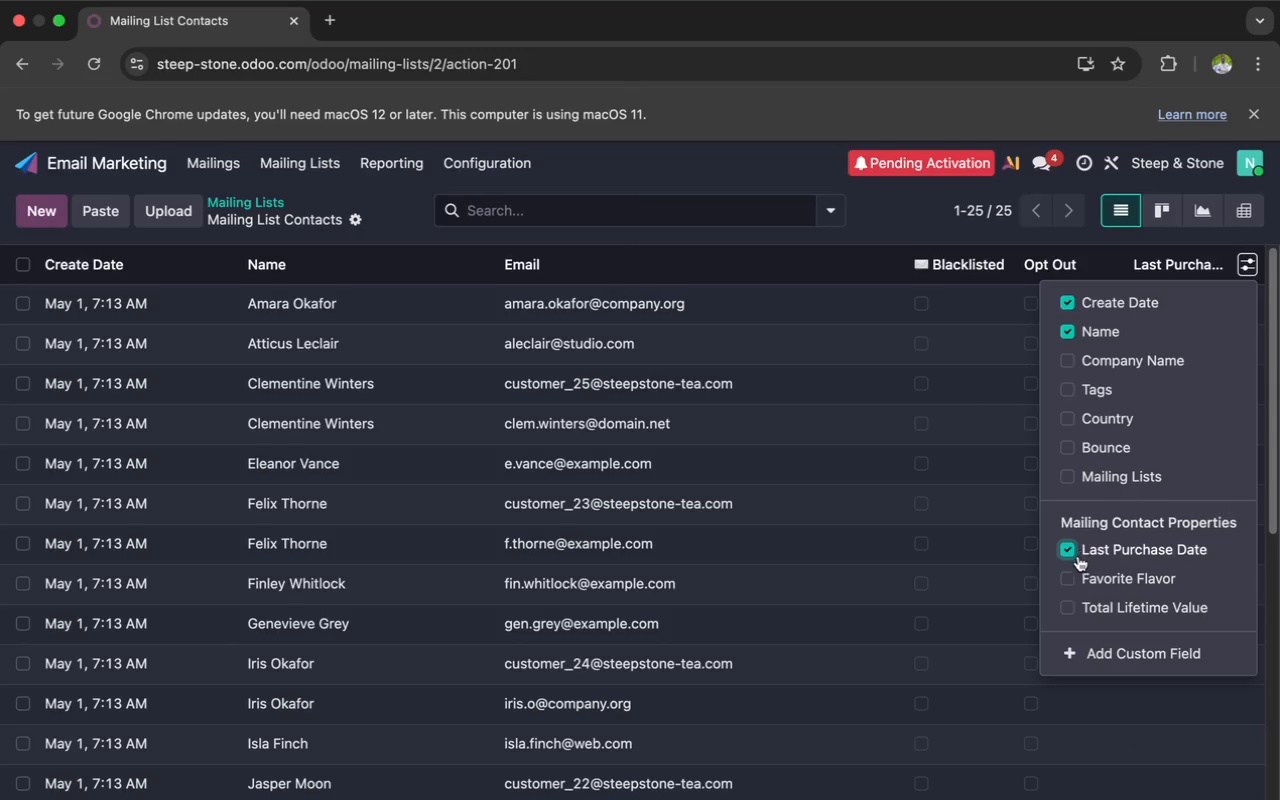 
left_click([1072, 568])
 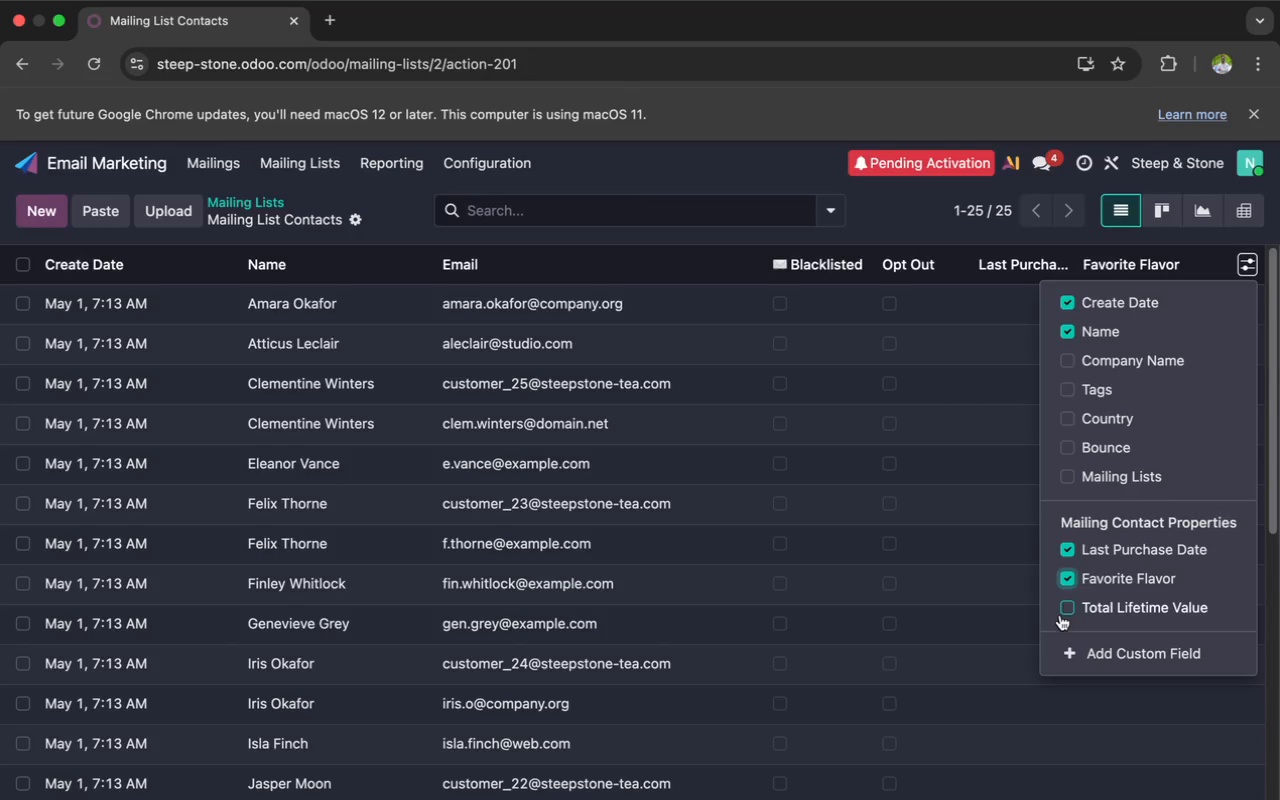 
left_click([1060, 613])
 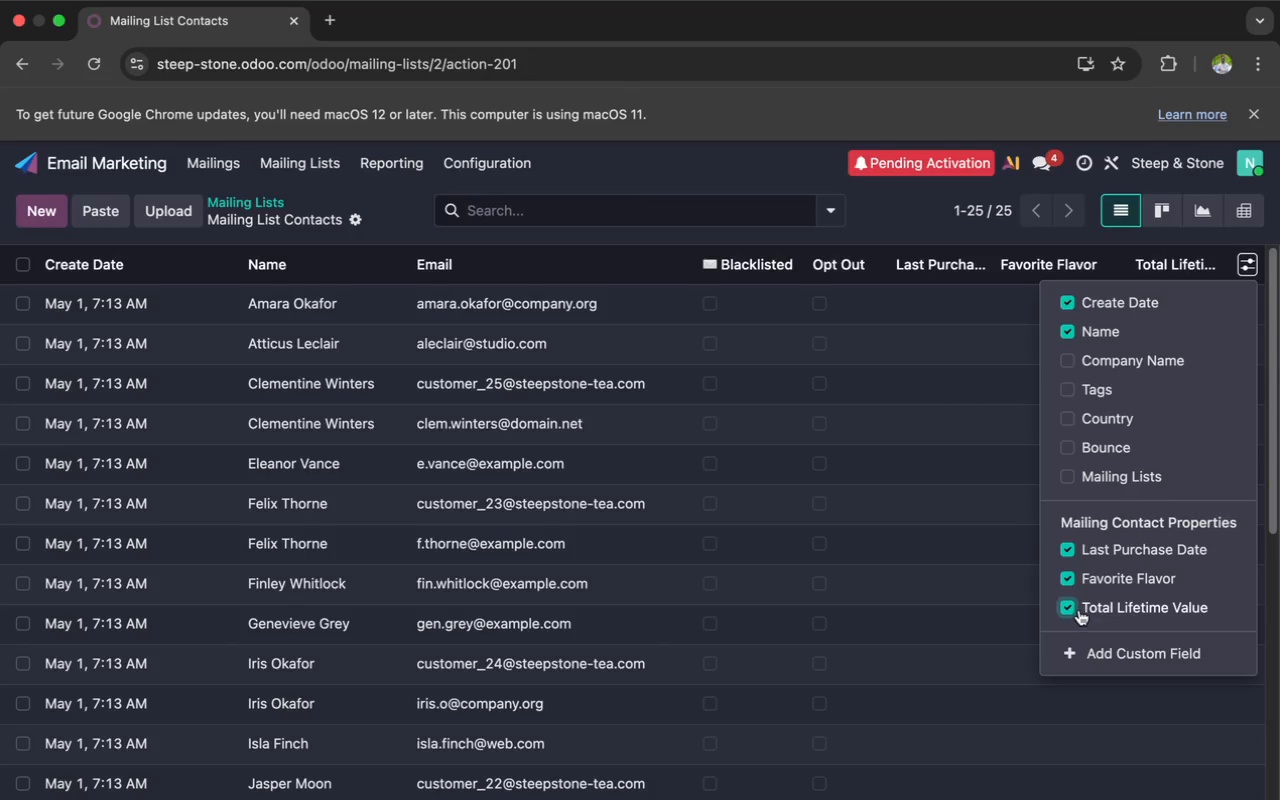 
left_click([1069, 604])
 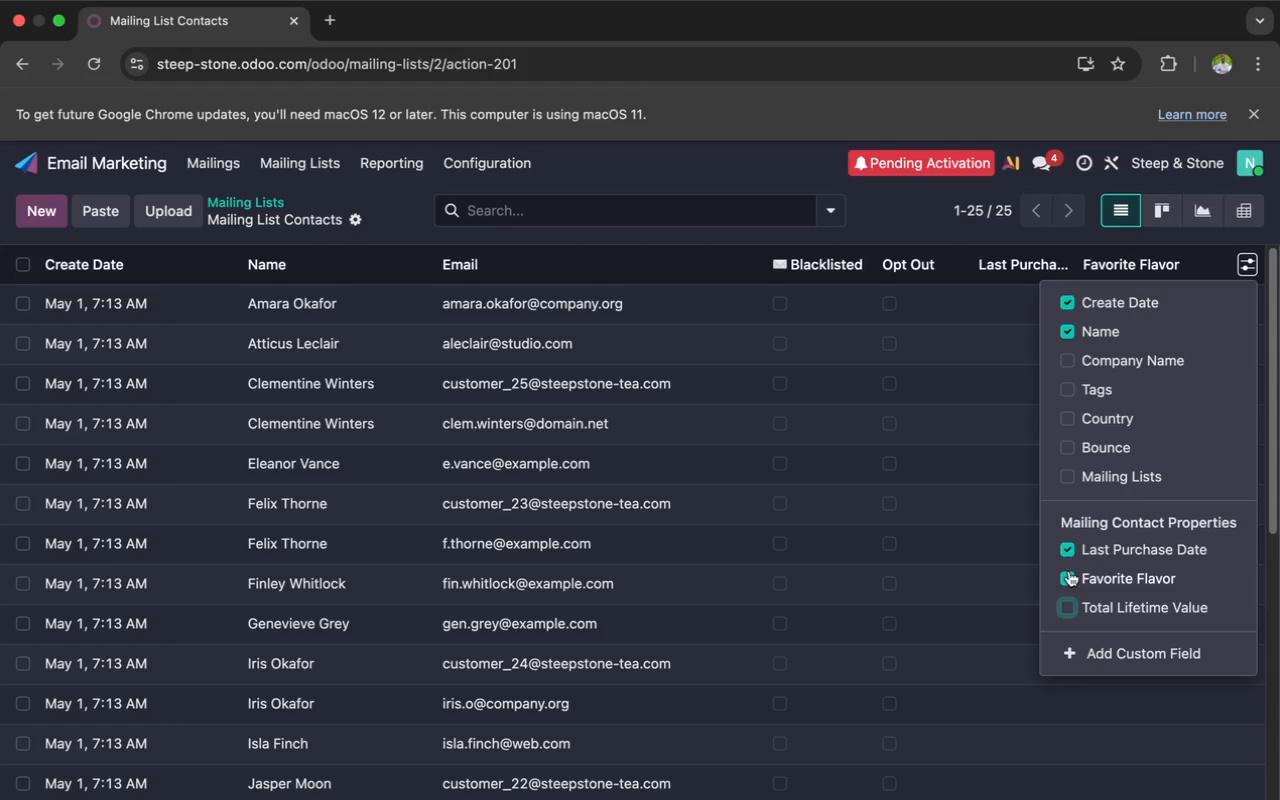 
left_click([1069, 569])
 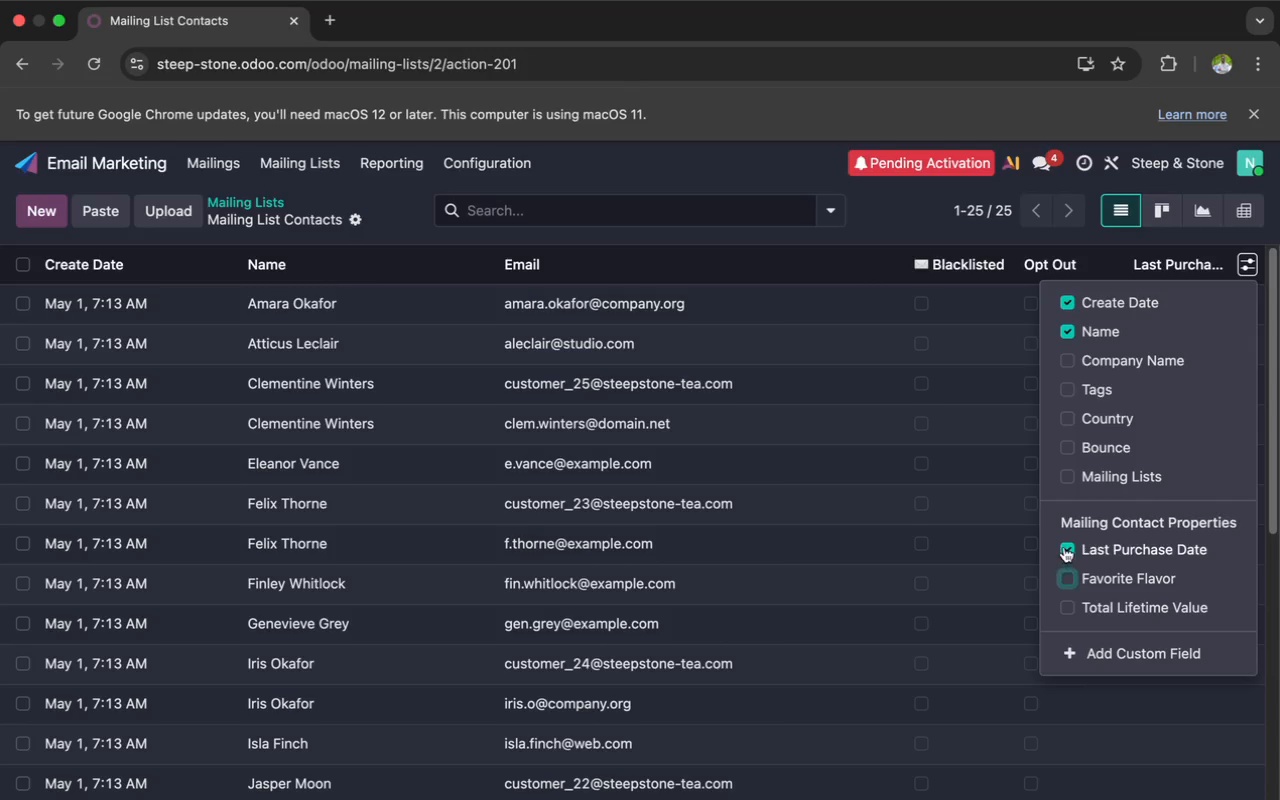 
left_click([1063, 542])
 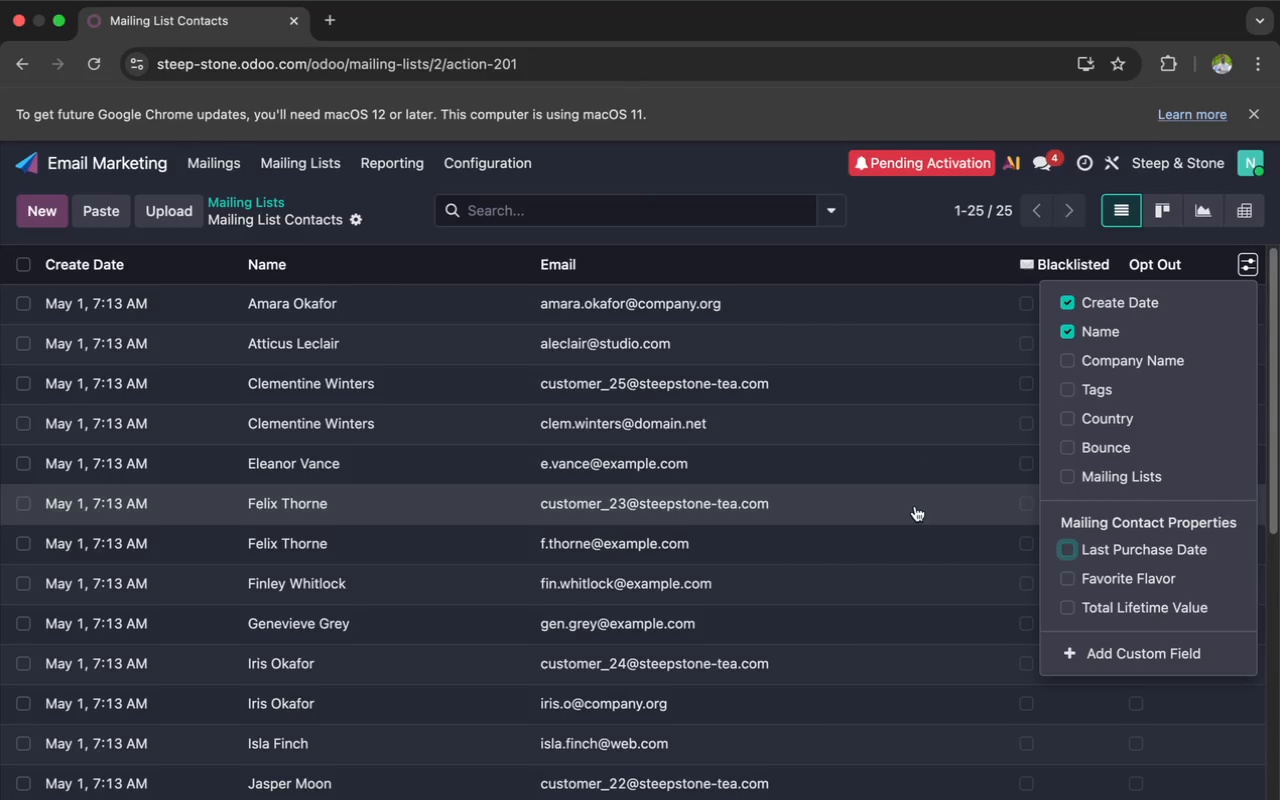 
scroll: coordinate [916, 506], scroll_direction: up, amount: 40.0
 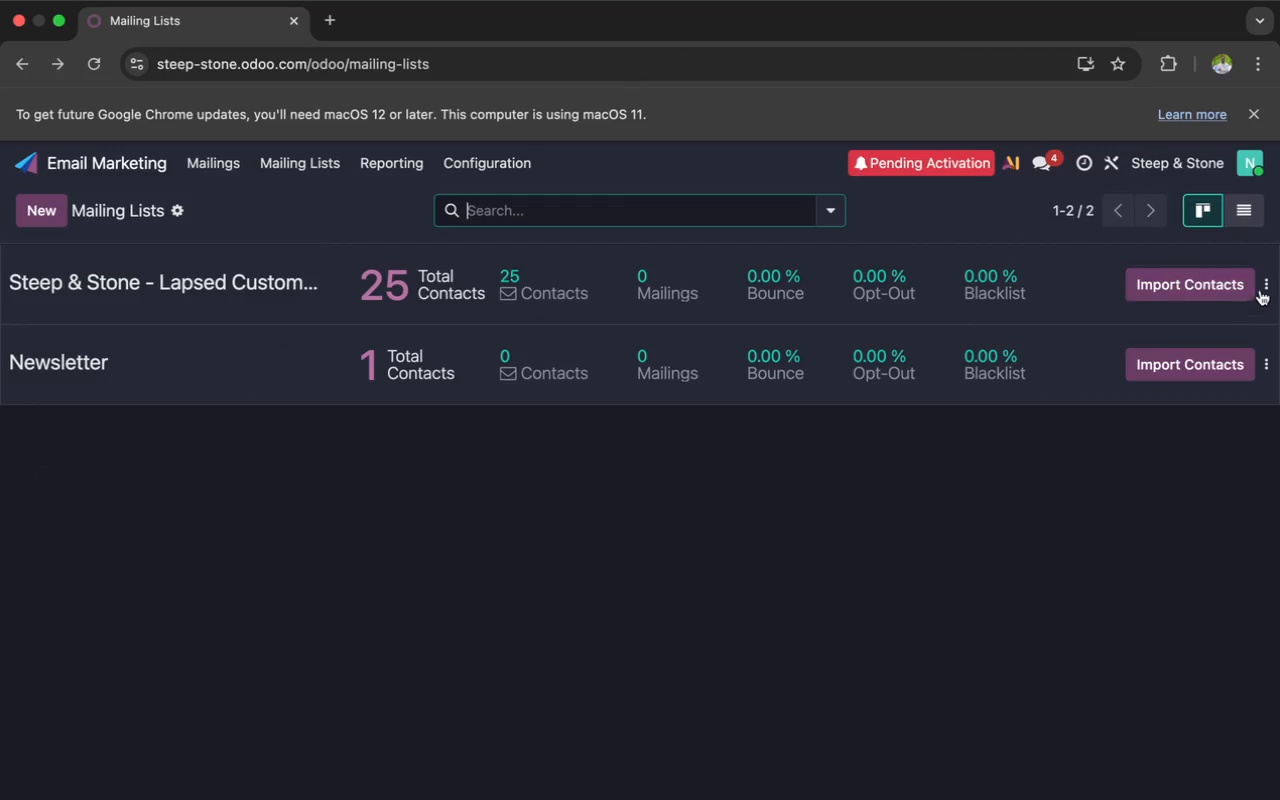 
left_click([1268, 284])
 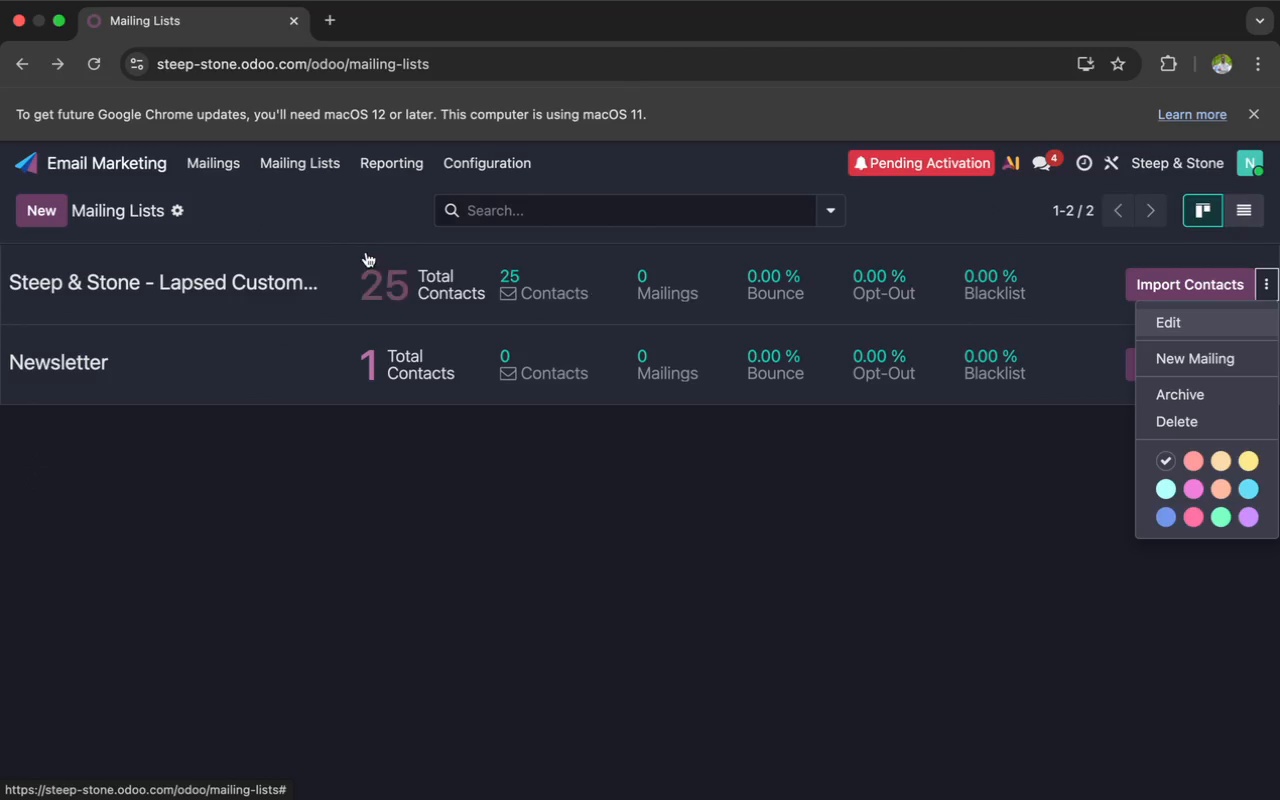 
left_click([275, 280])
 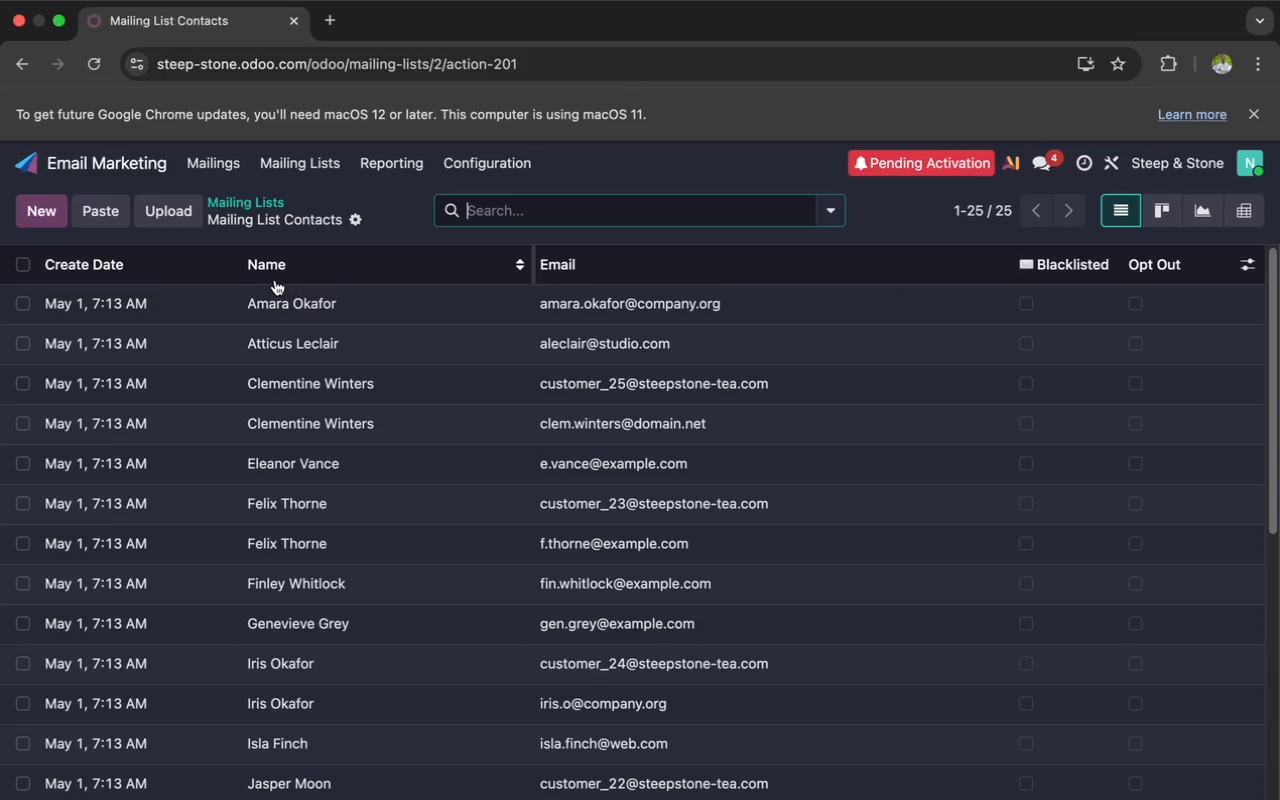 
left_click([275, 280])
 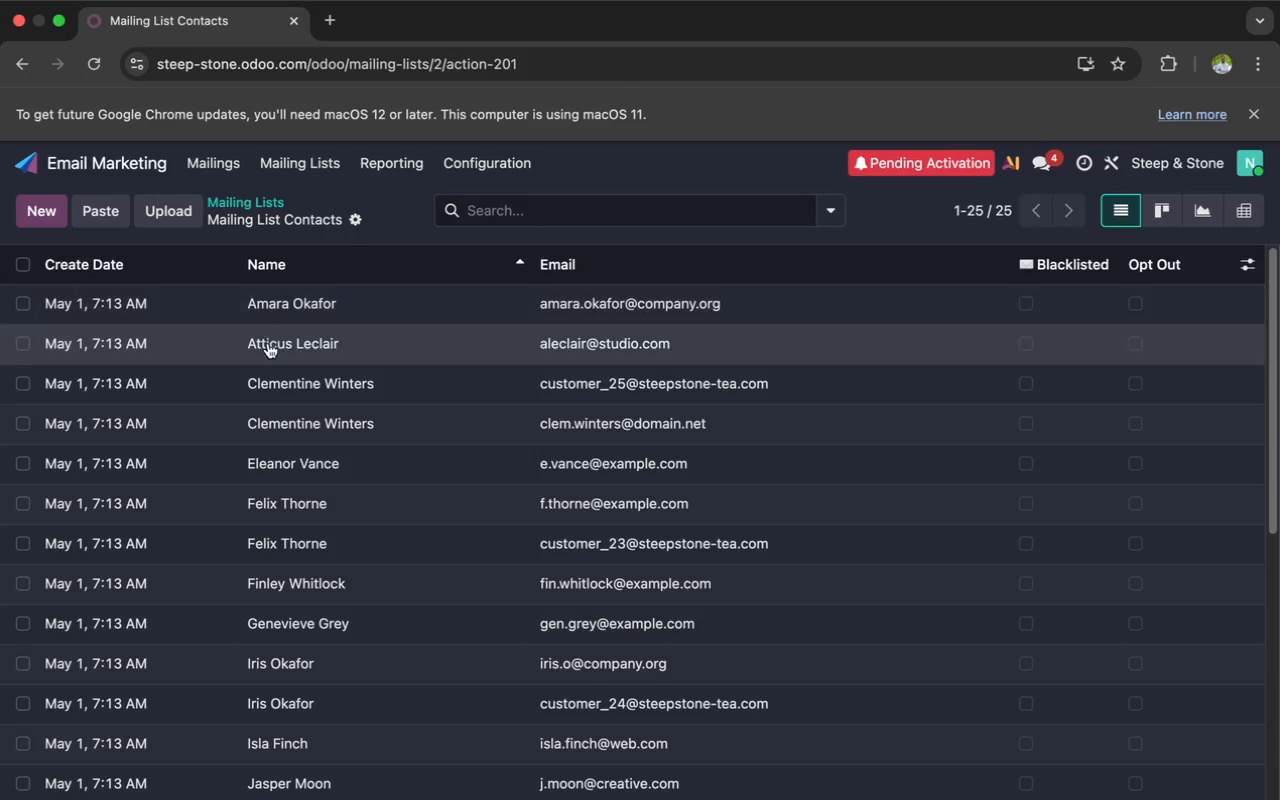 
scroll: coordinate [268, 343], scroll_direction: up, amount: 1.0
 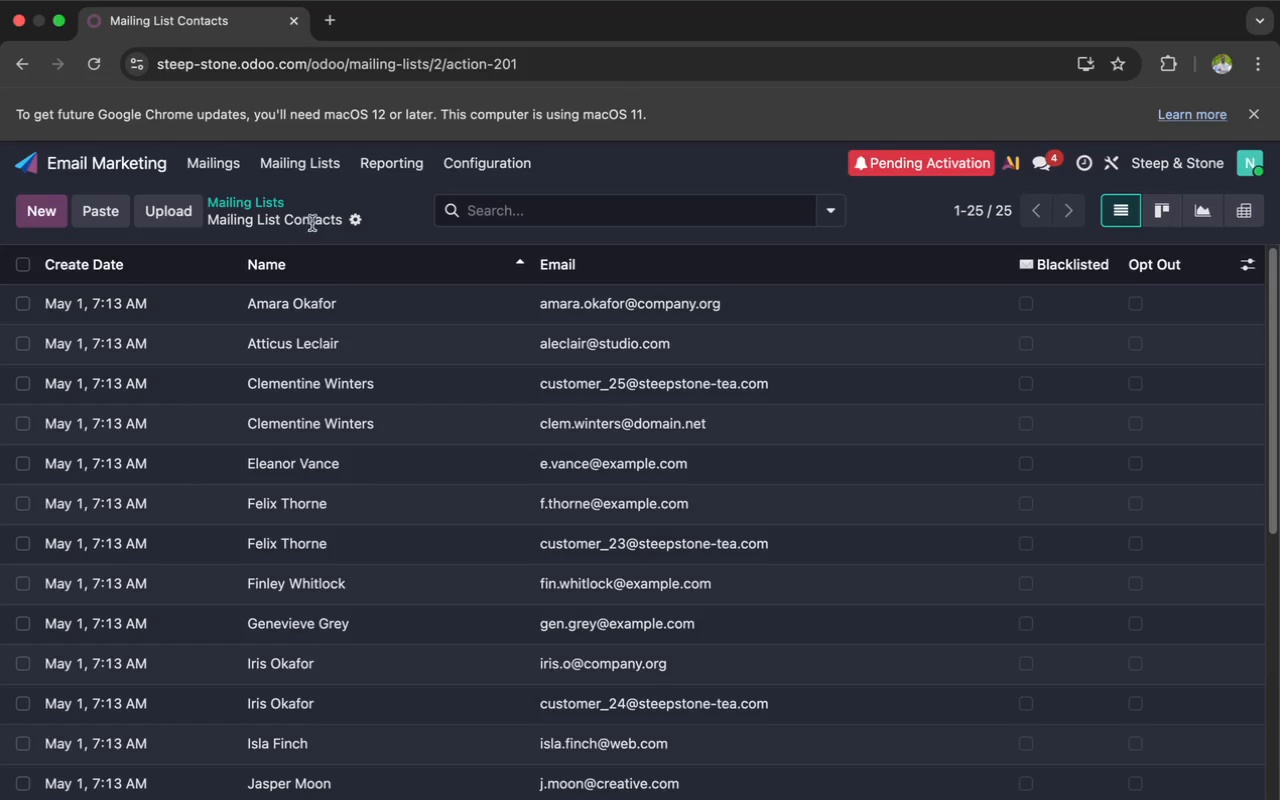 
left_click([357, 222])
 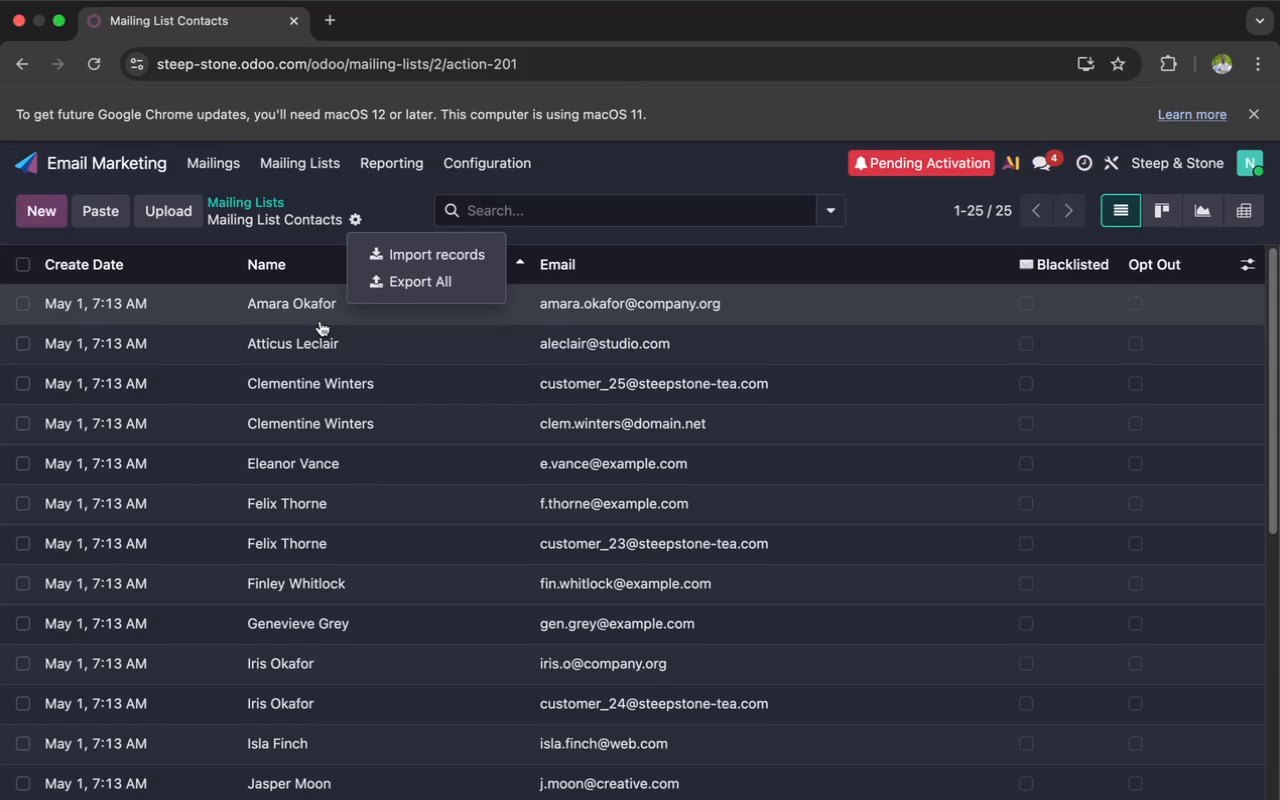 
left_click([337, 333])
 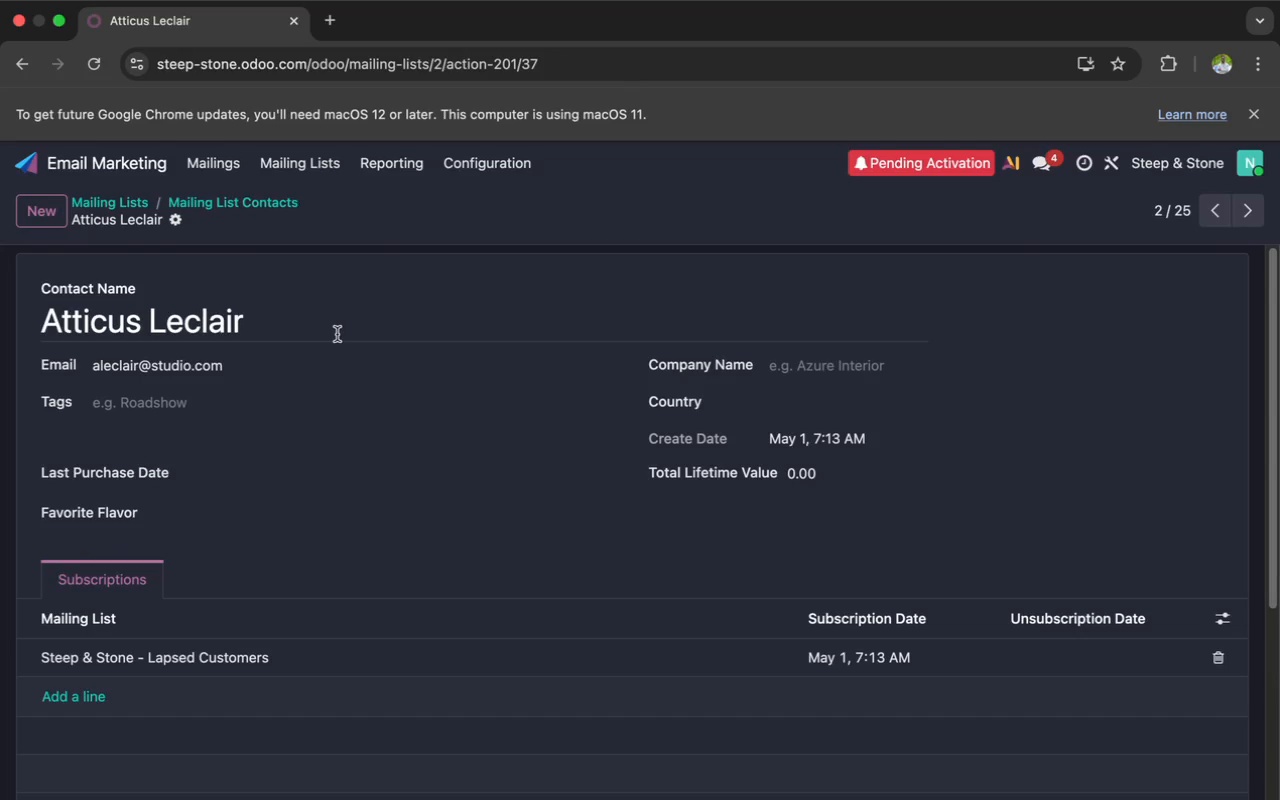 
scroll: coordinate [337, 334], scroll_direction: up, amount: 83.0
 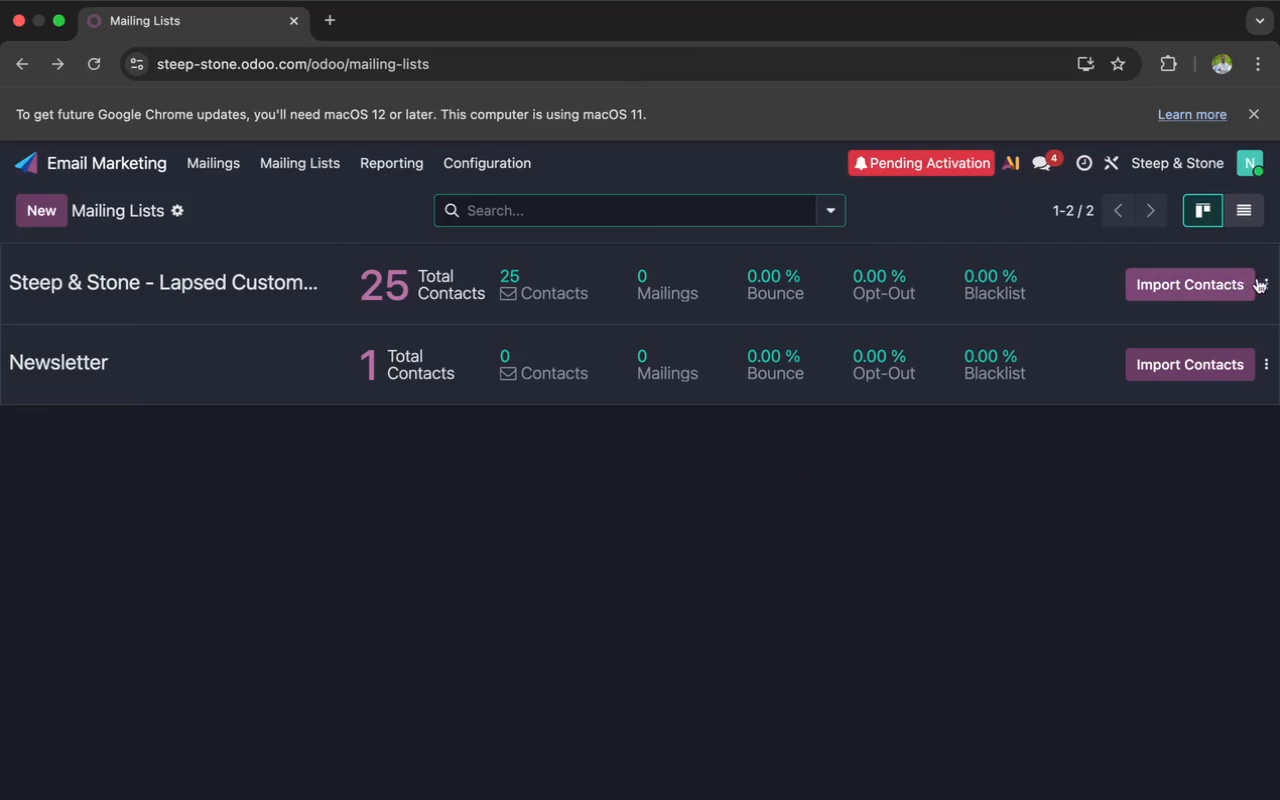 
left_click([1267, 283])
 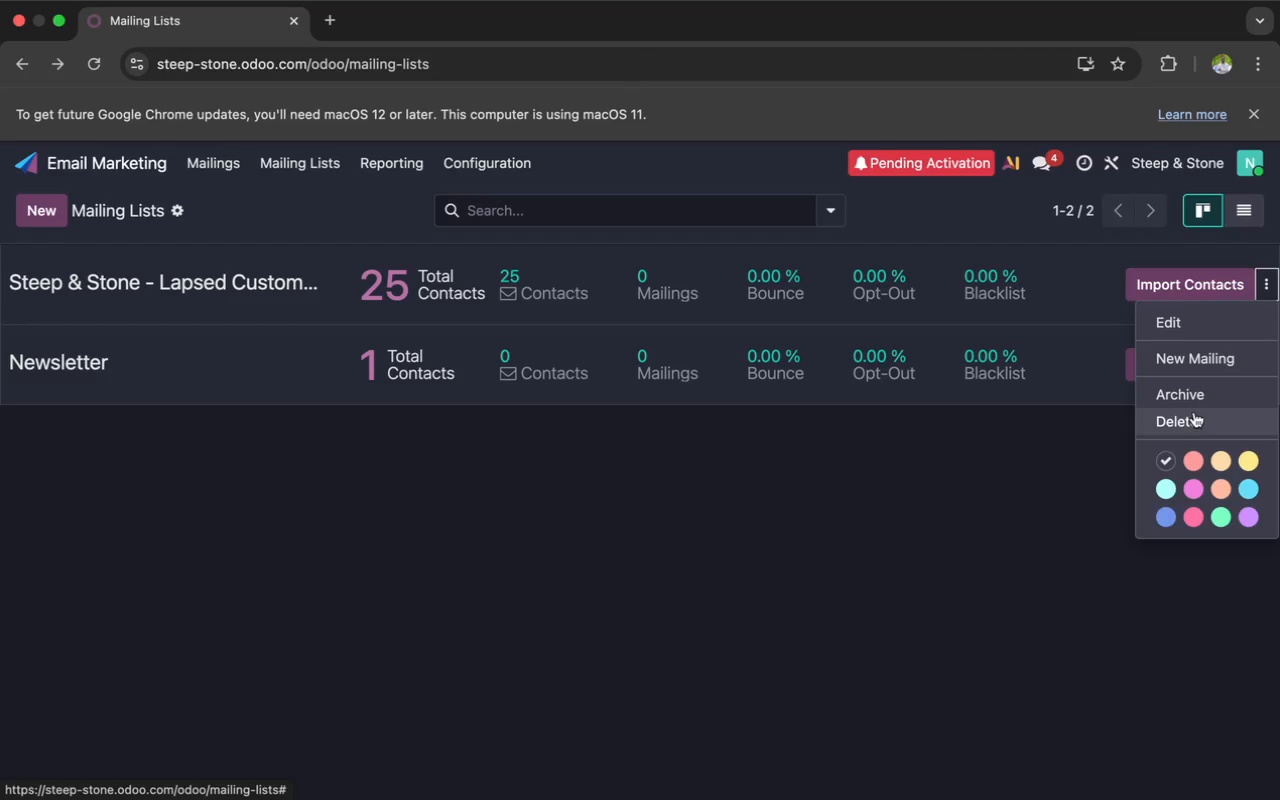 
left_click([1189, 418])
 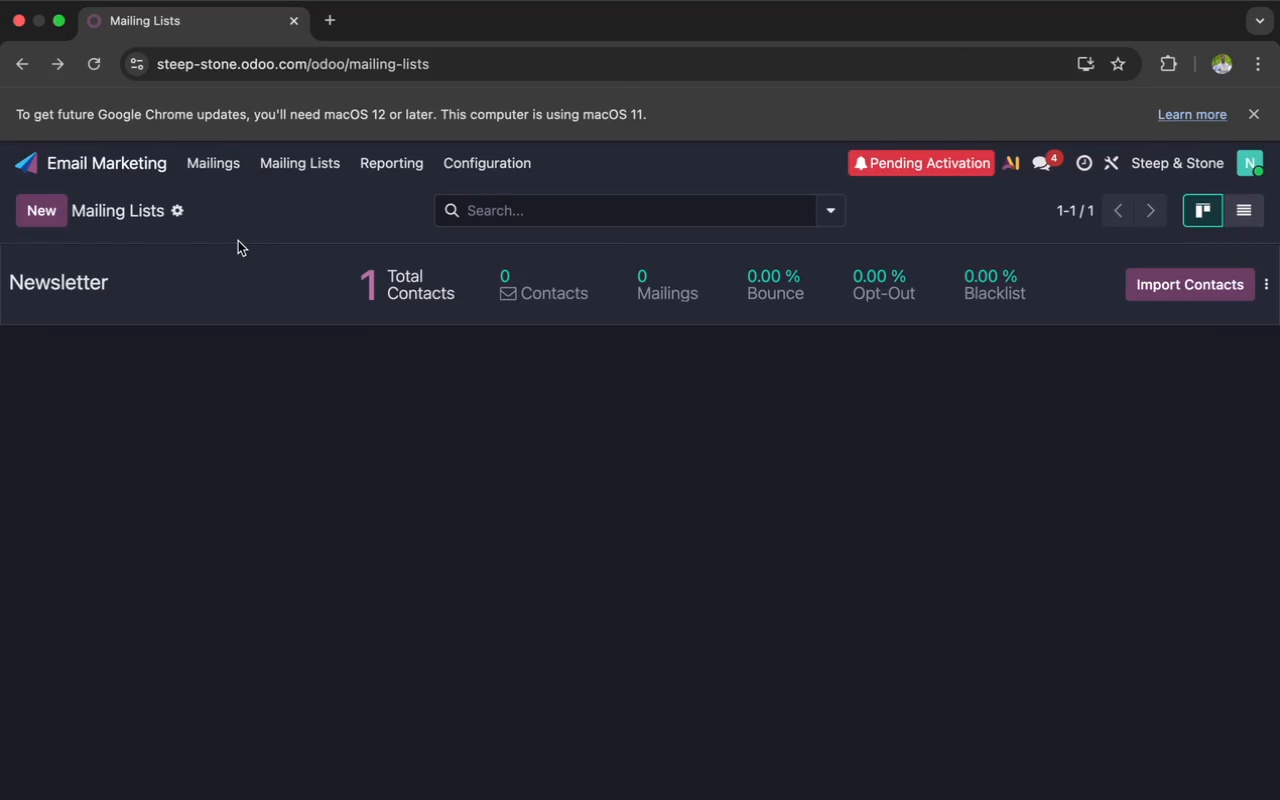 
left_click([49, 212])
 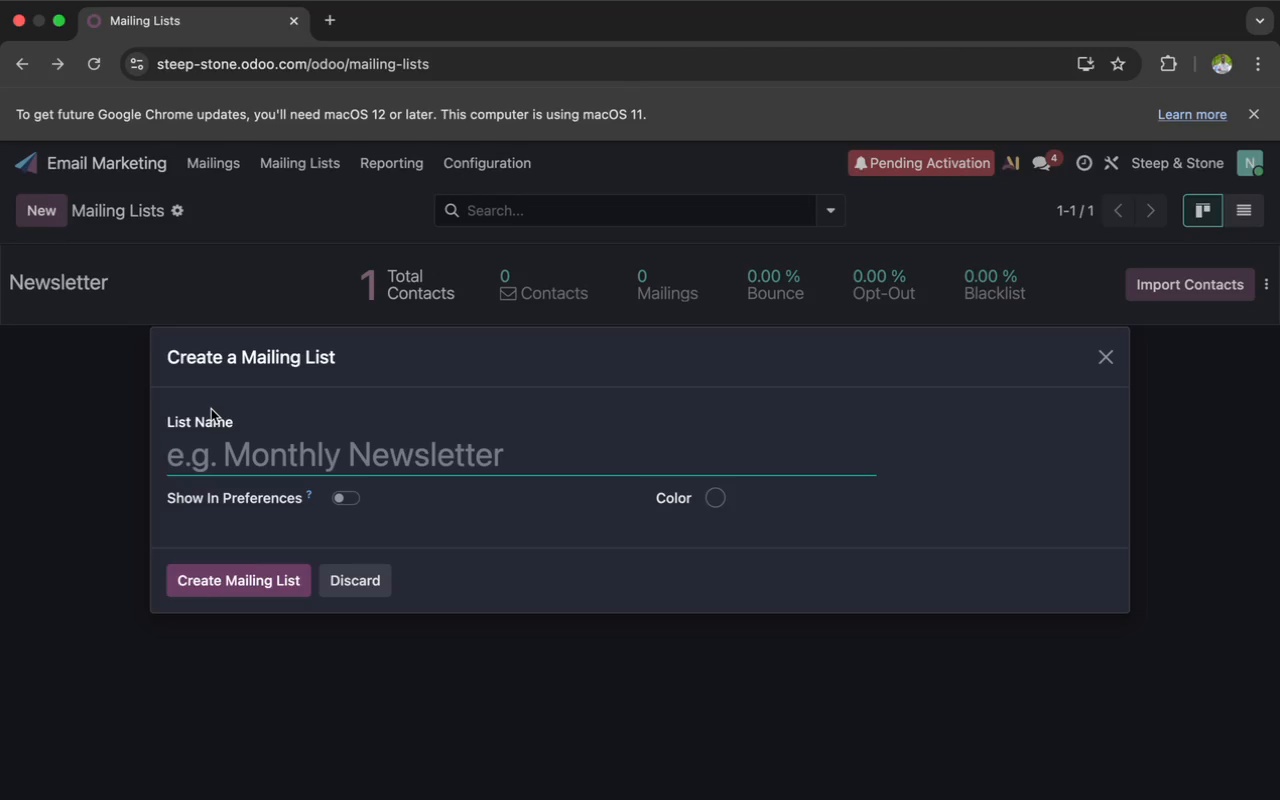 
wait(19.88)
 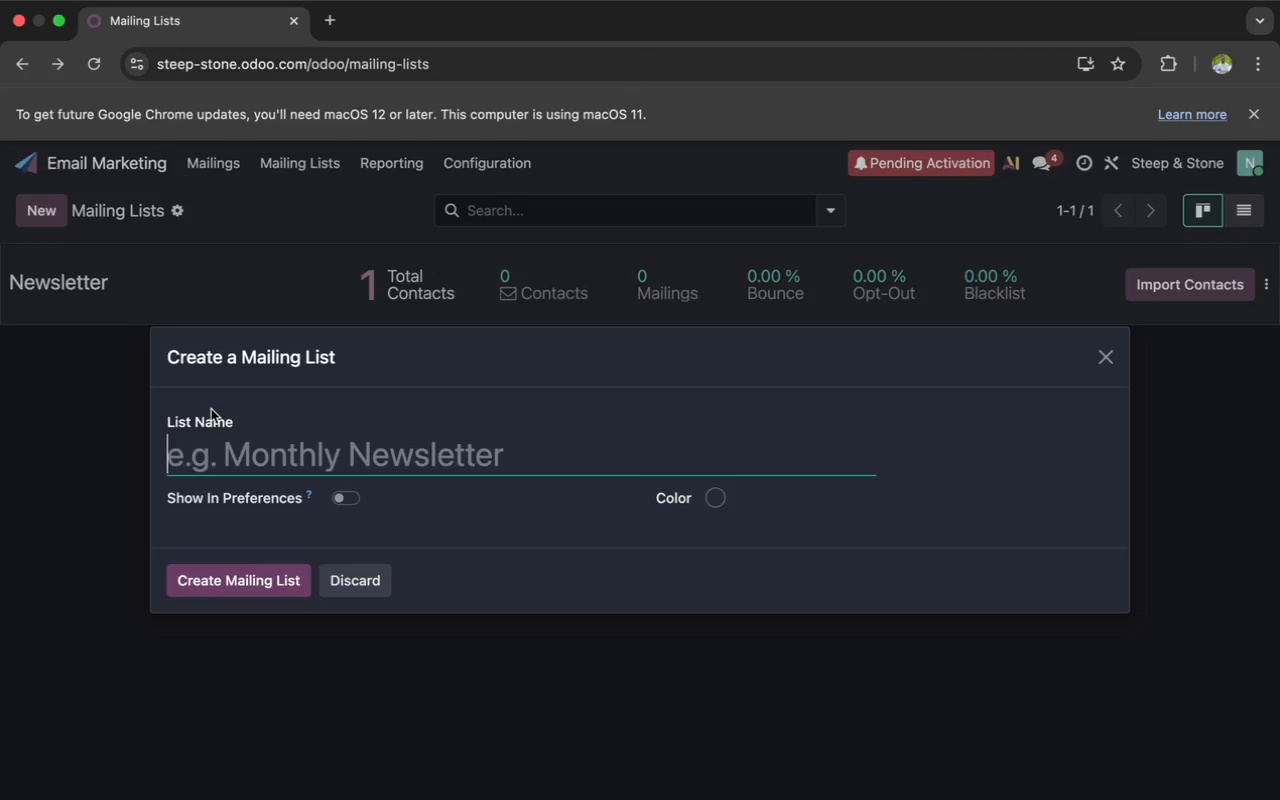 
type(Steep & s)
key(Backspace)
type(Stone Lapsed Customers)
 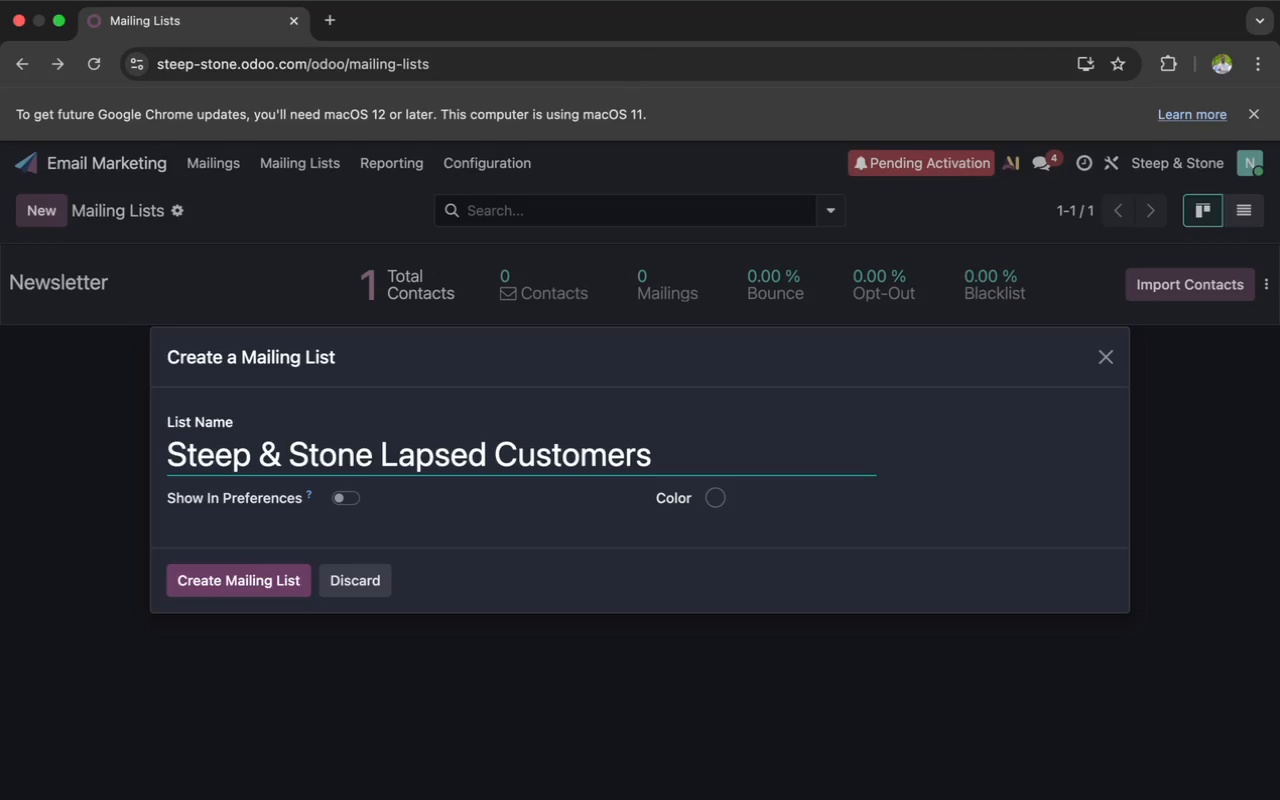 
left_click([221, 586])
 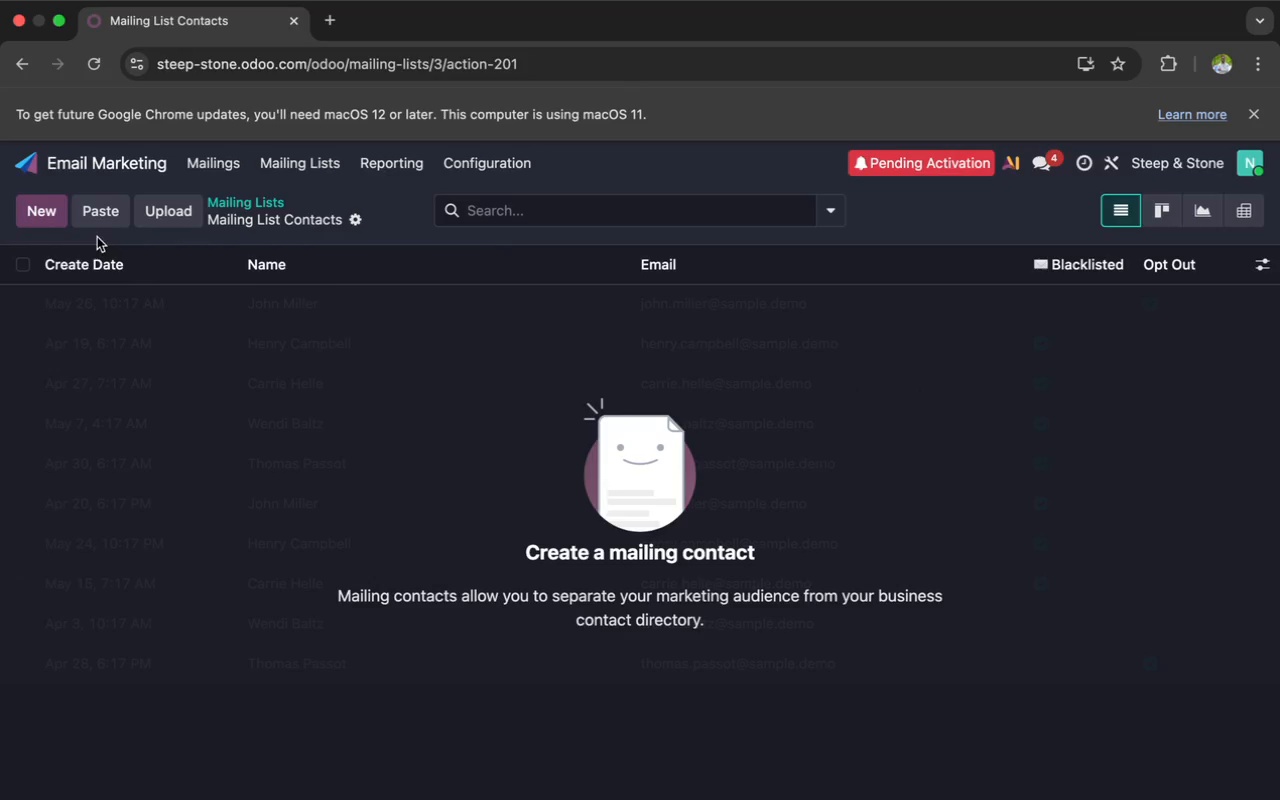 
left_click([166, 213])
 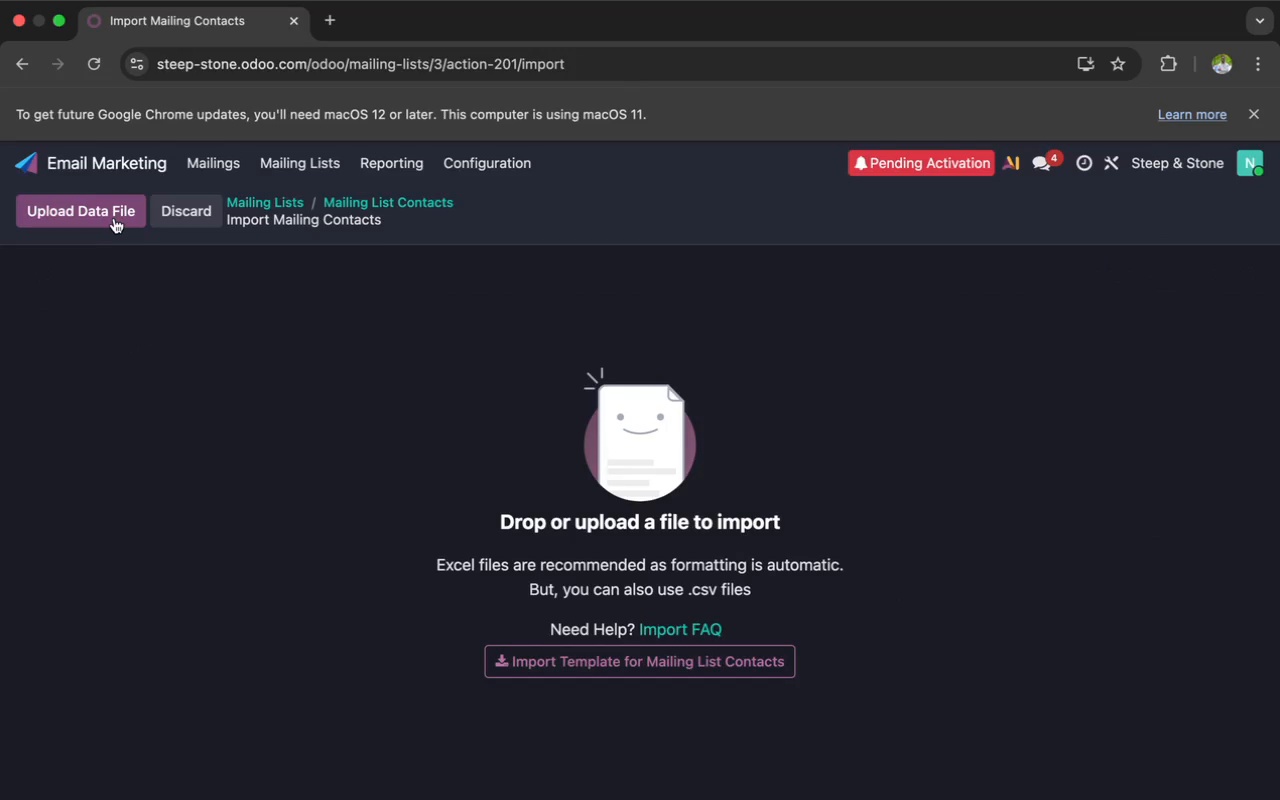 
left_click([113, 218])
 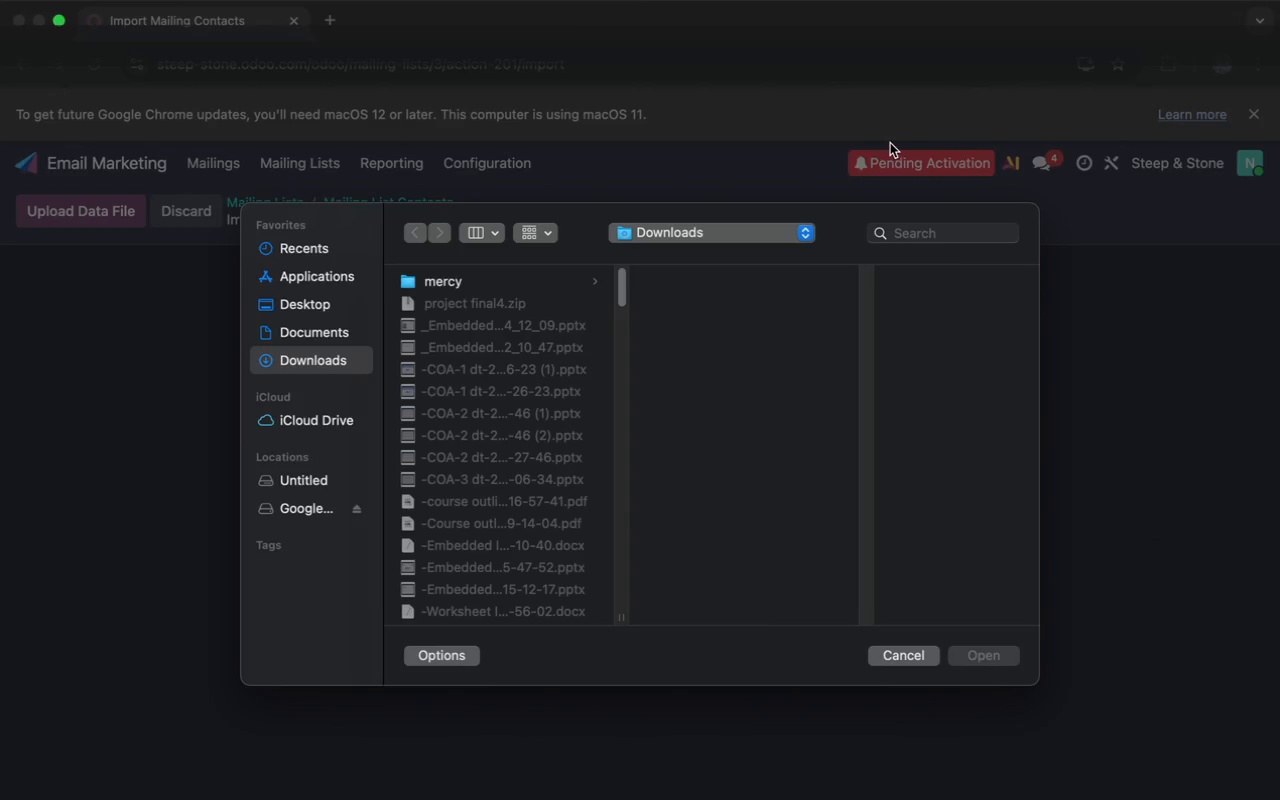 
left_click([907, 222])
 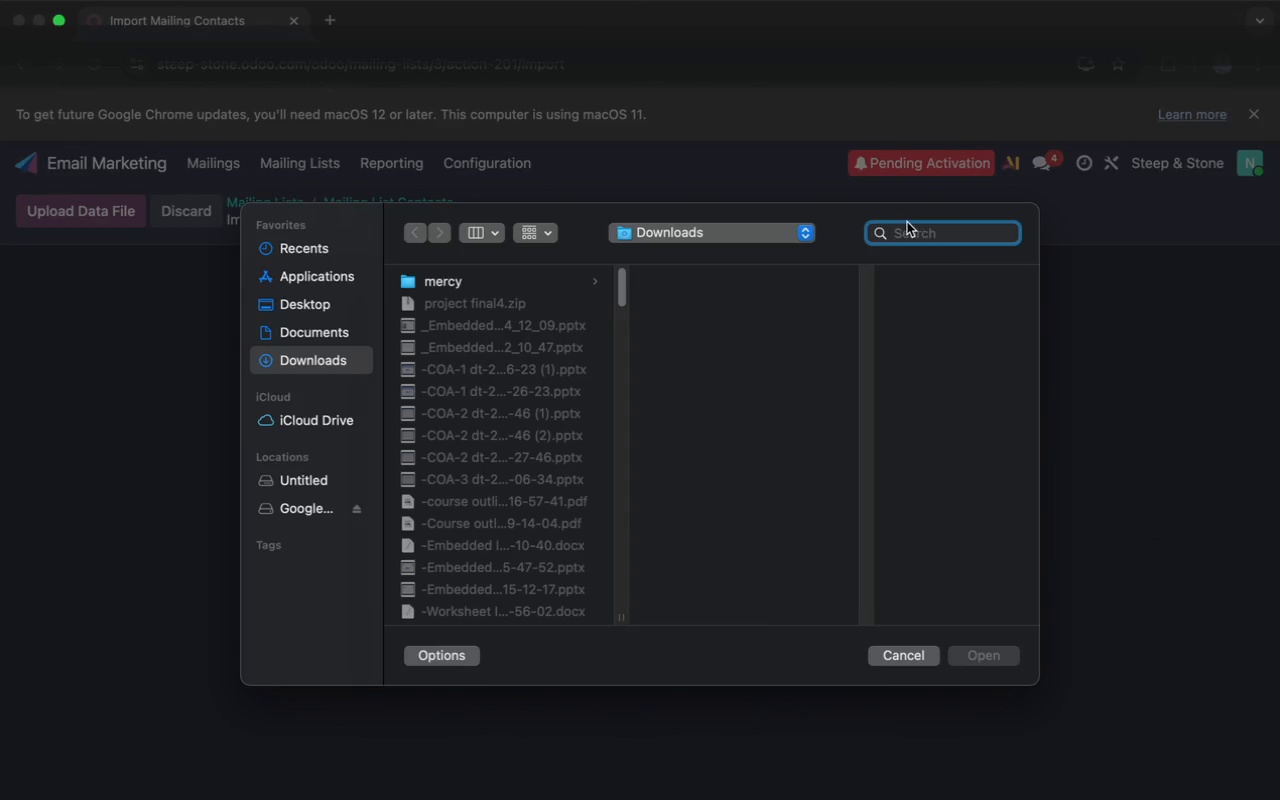 
type(stee)
 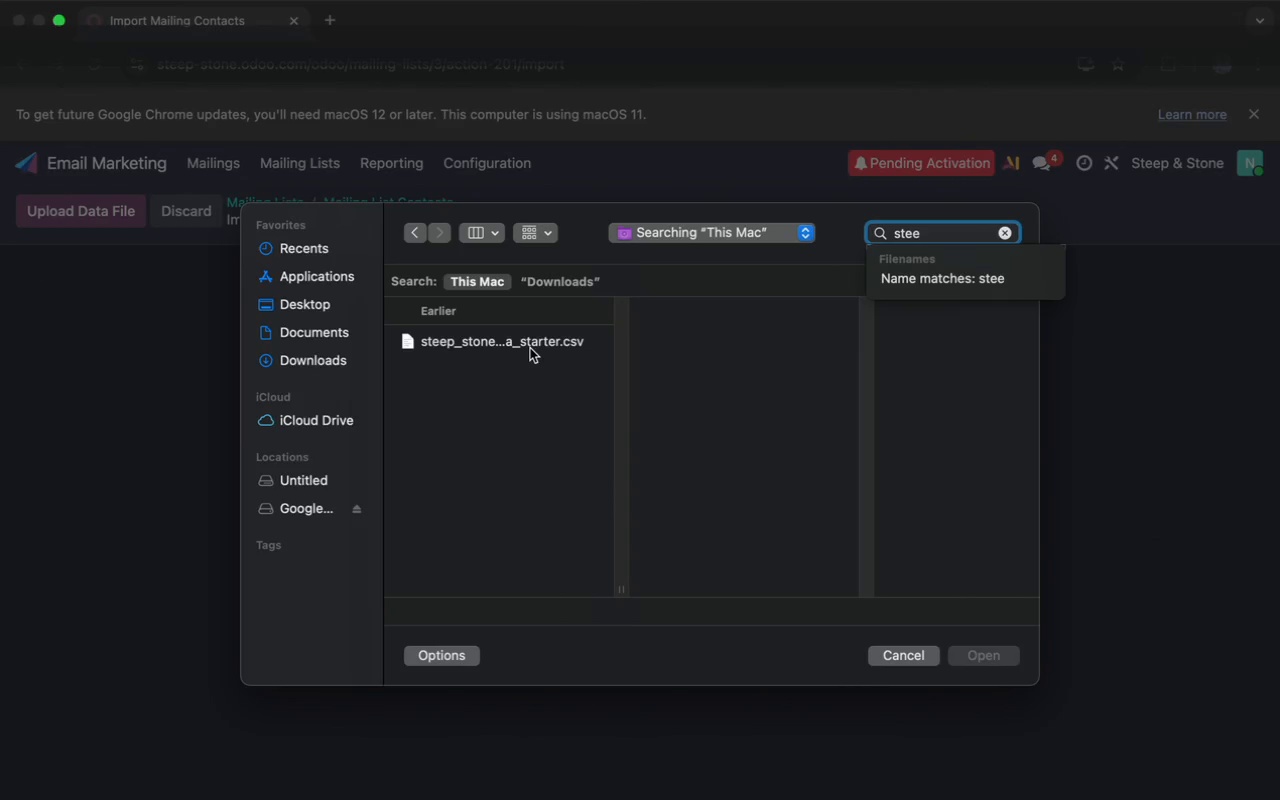 
left_click([519, 343])
 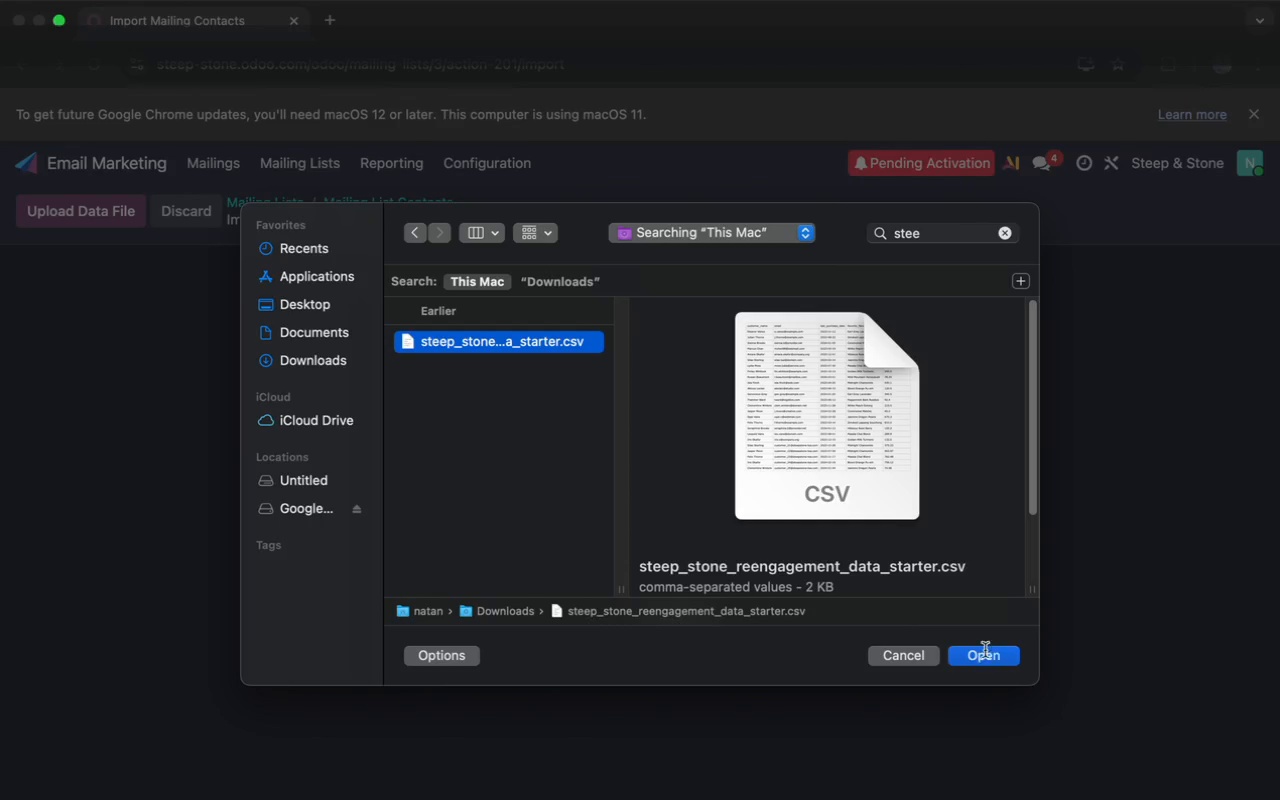 
left_click([984, 654])
 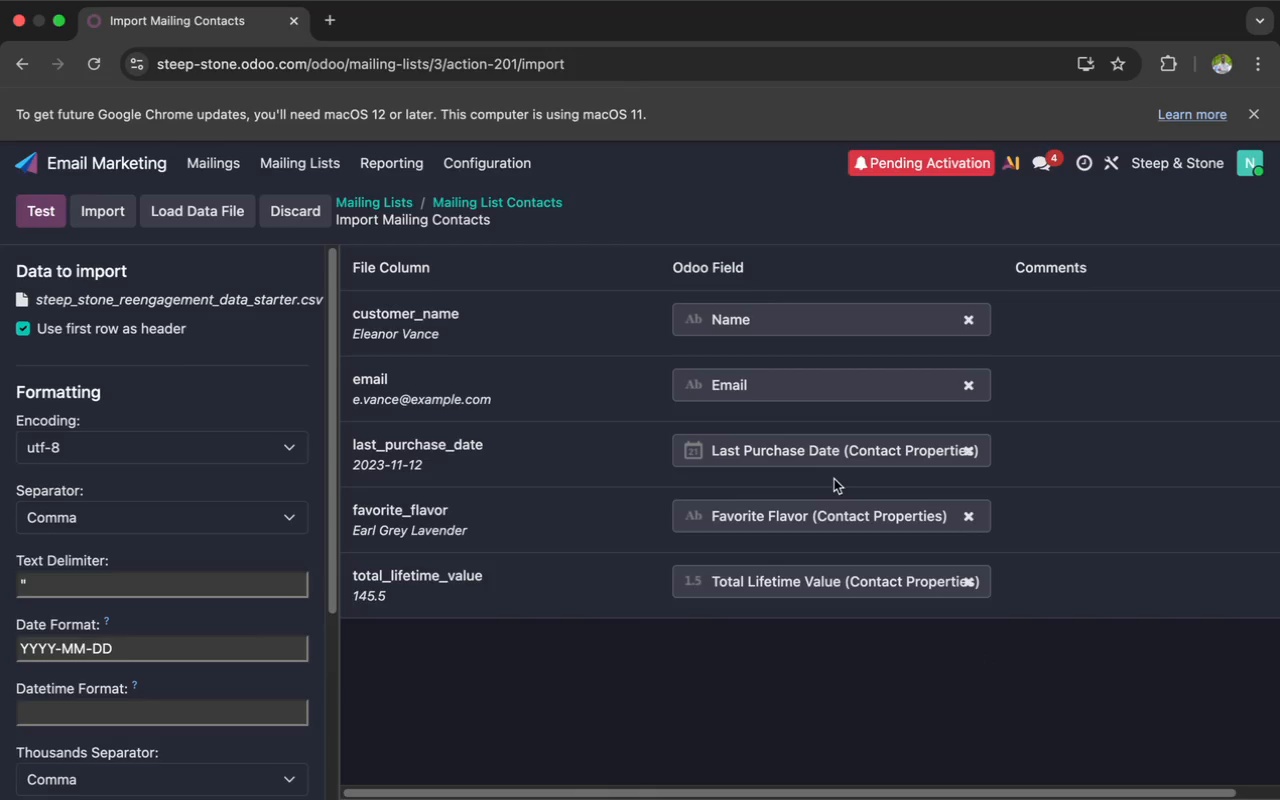 
left_click([848, 454])
 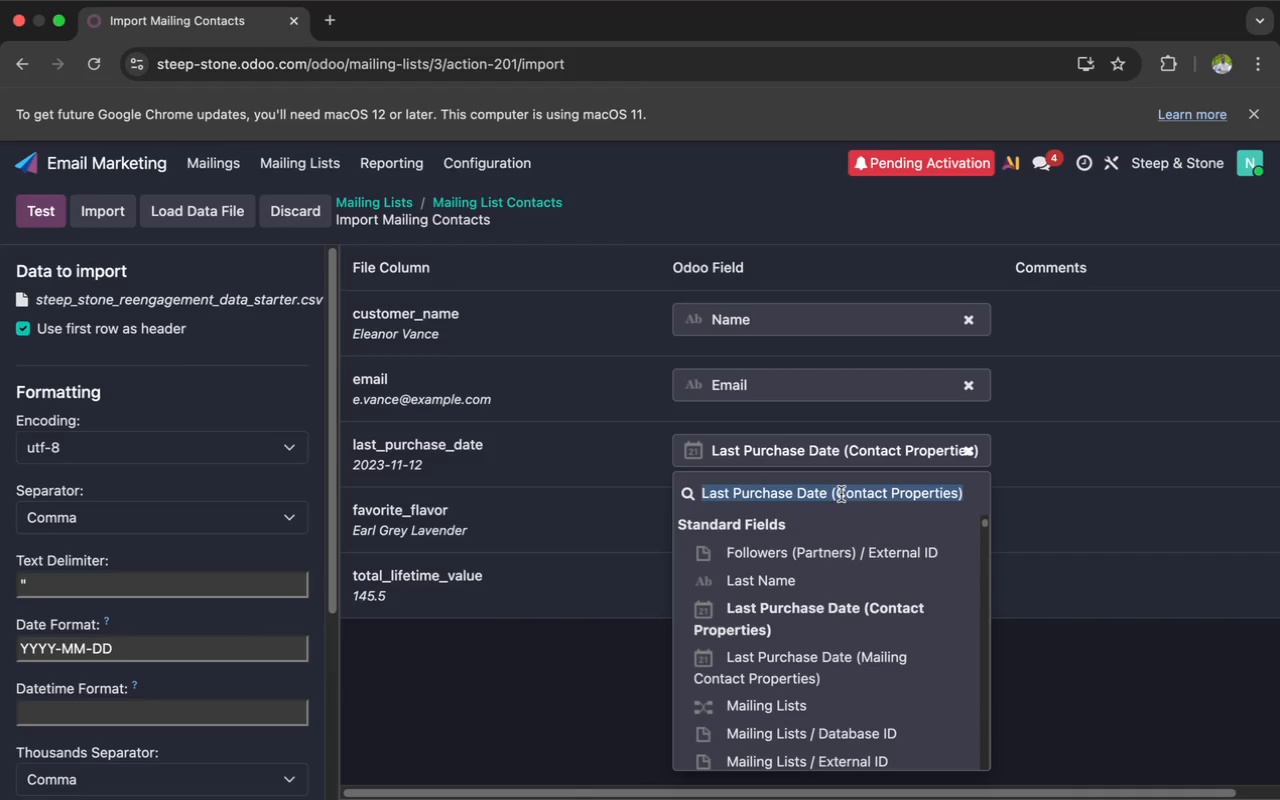 
wait(10.47)
 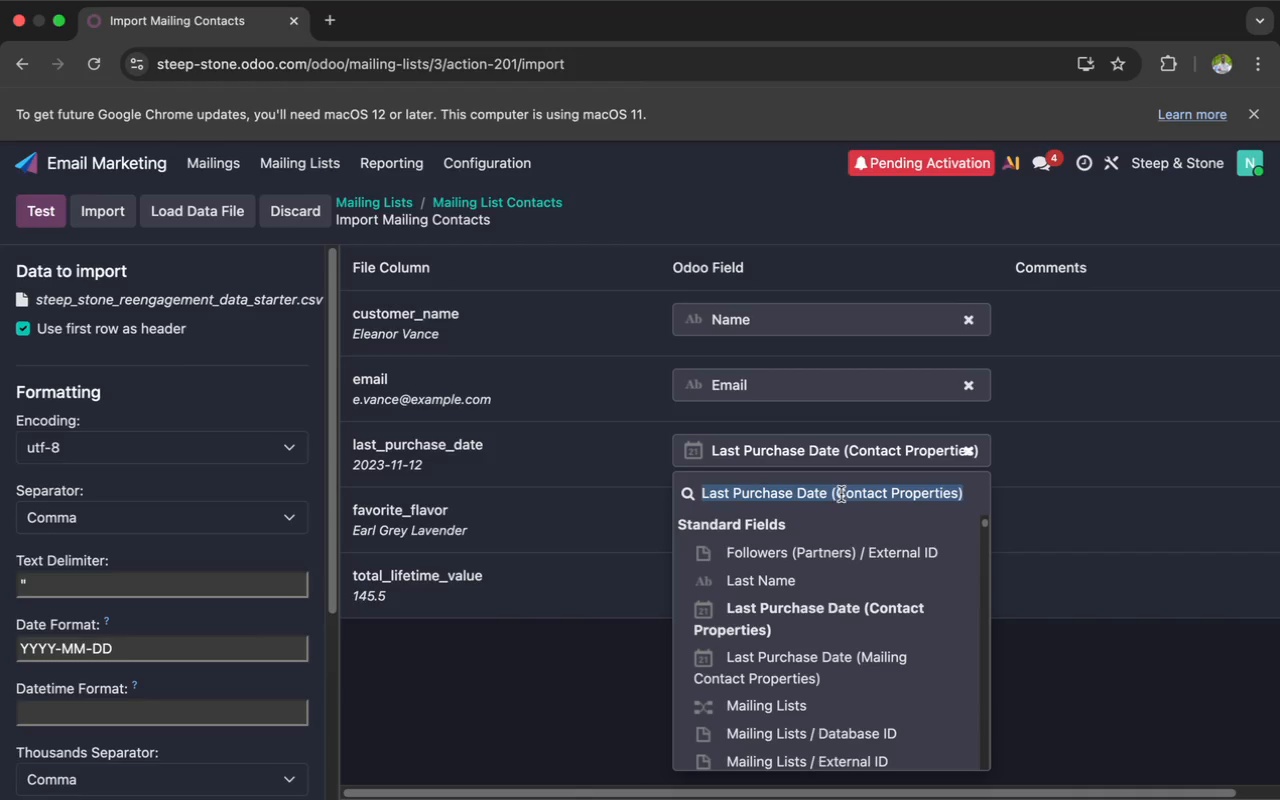 
left_click([803, 611])
 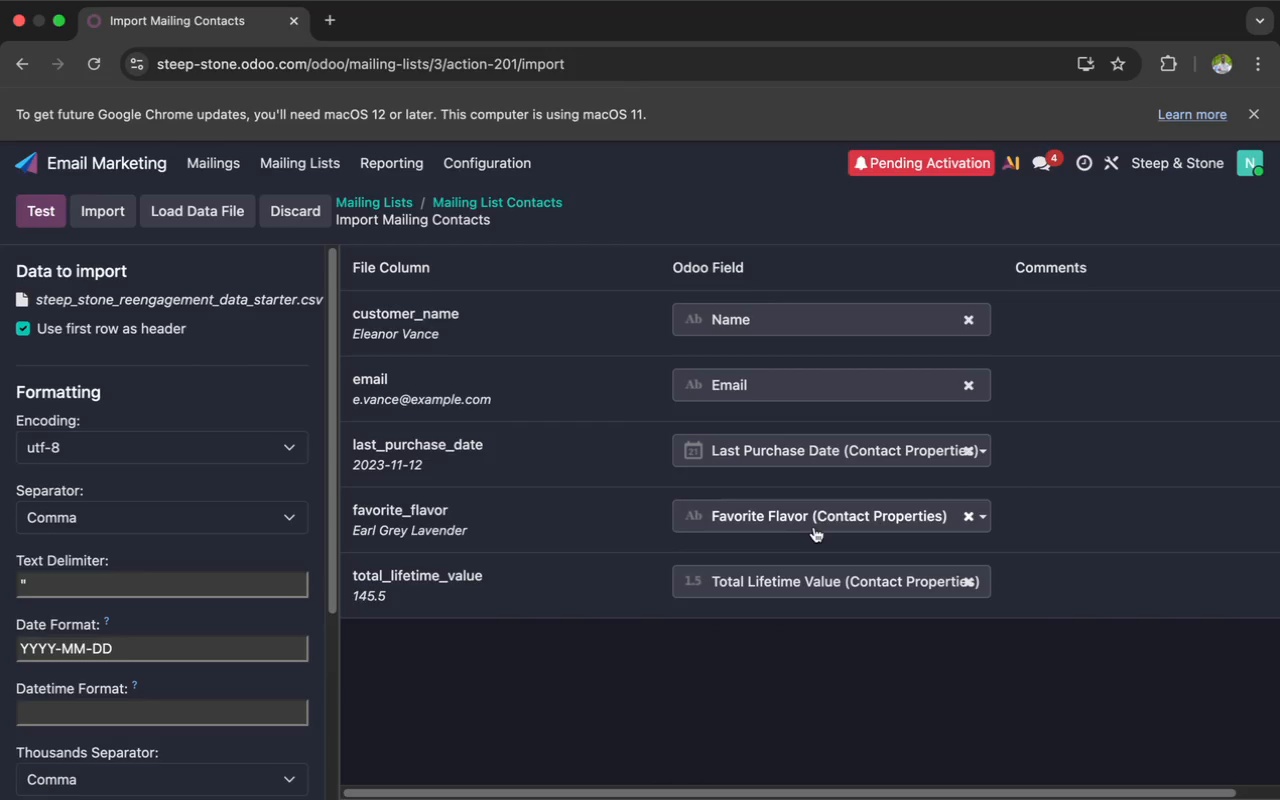 
left_click([817, 516])
 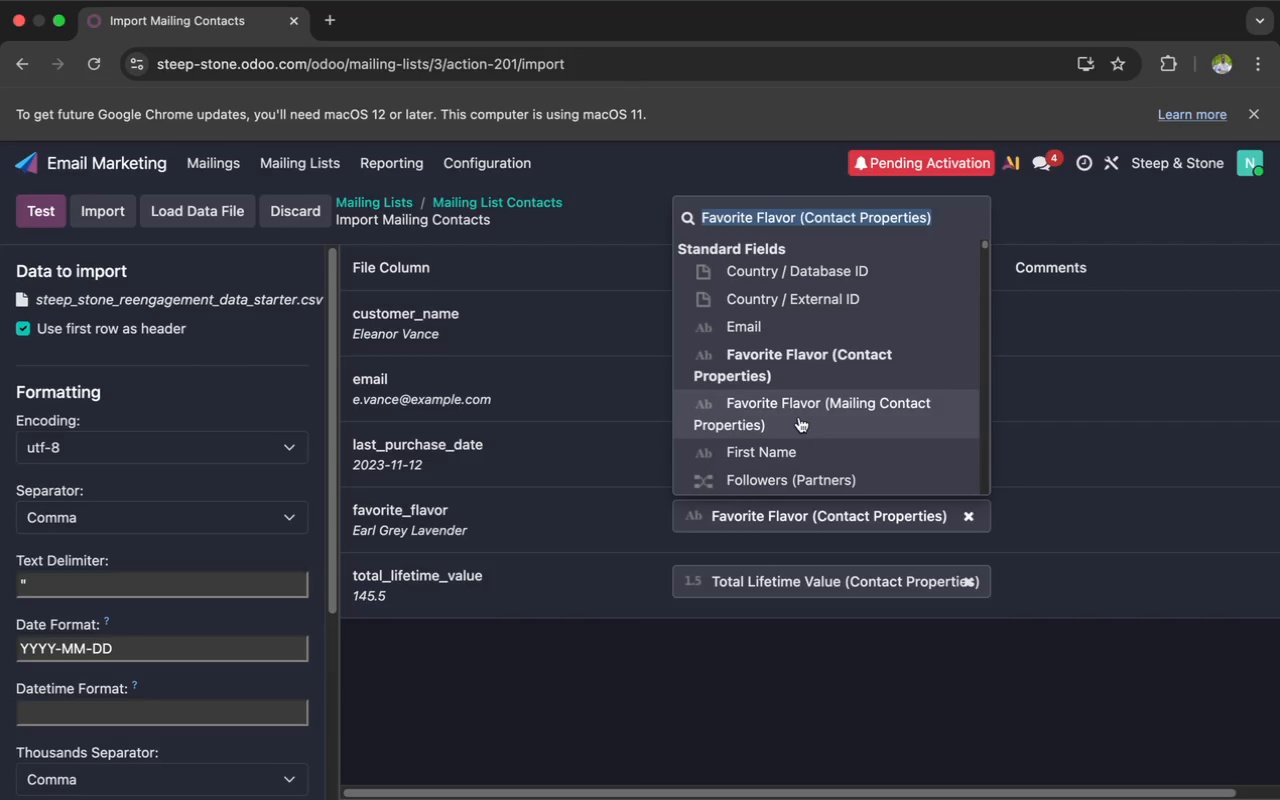 
left_click([797, 417])
 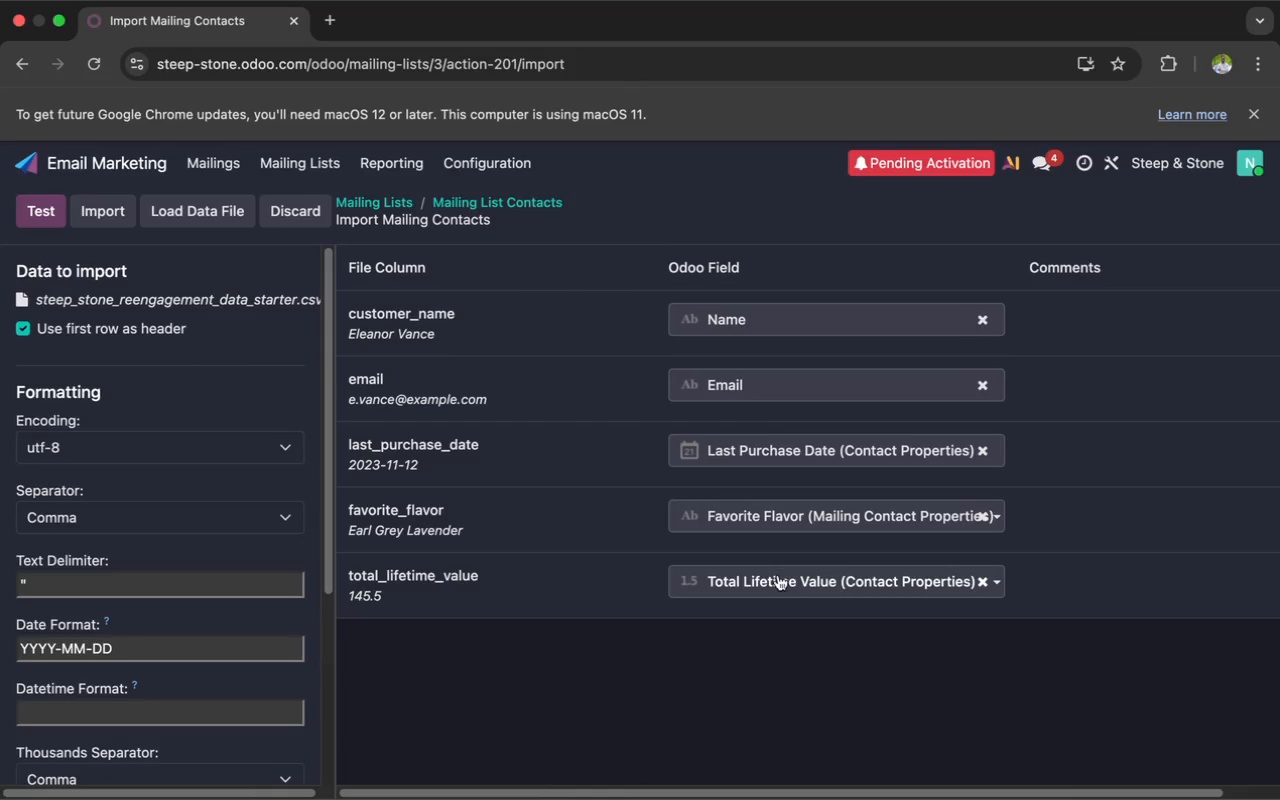 
left_click([776, 577])
 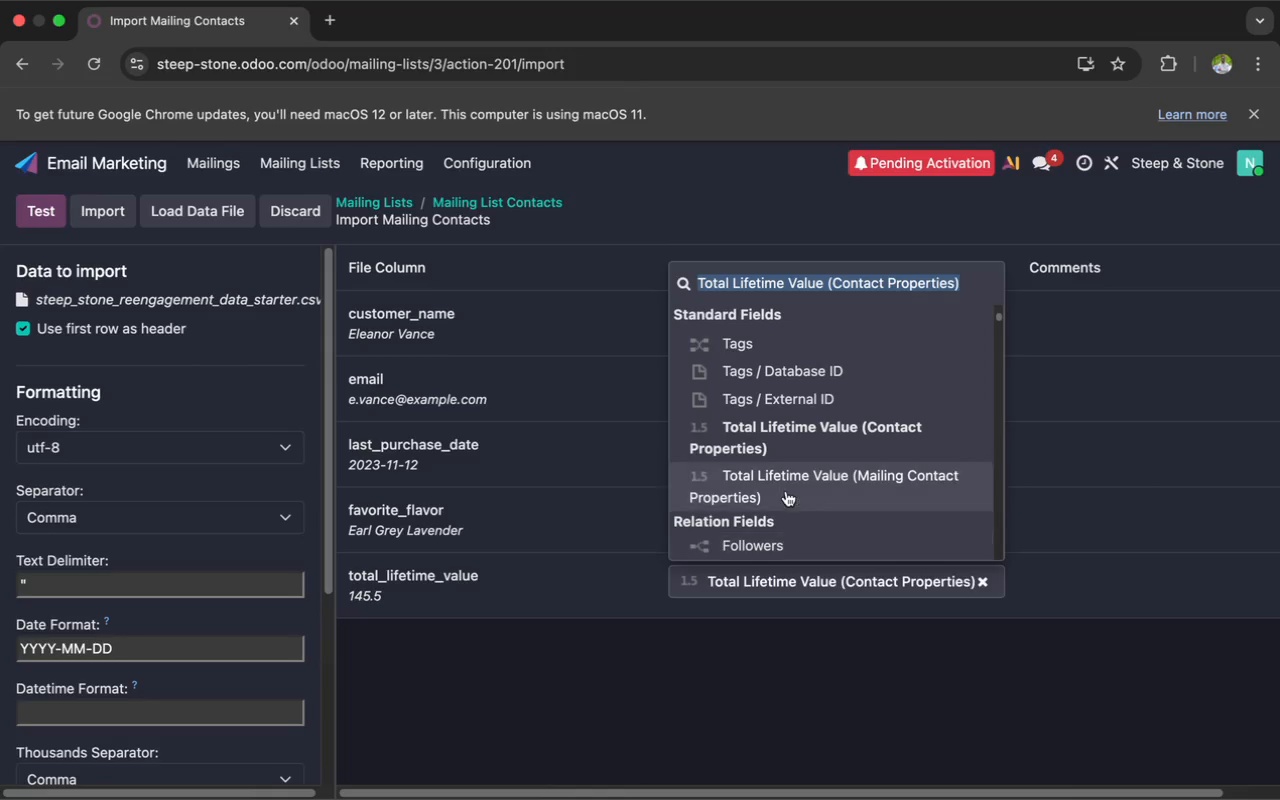 
left_click([782, 486])
 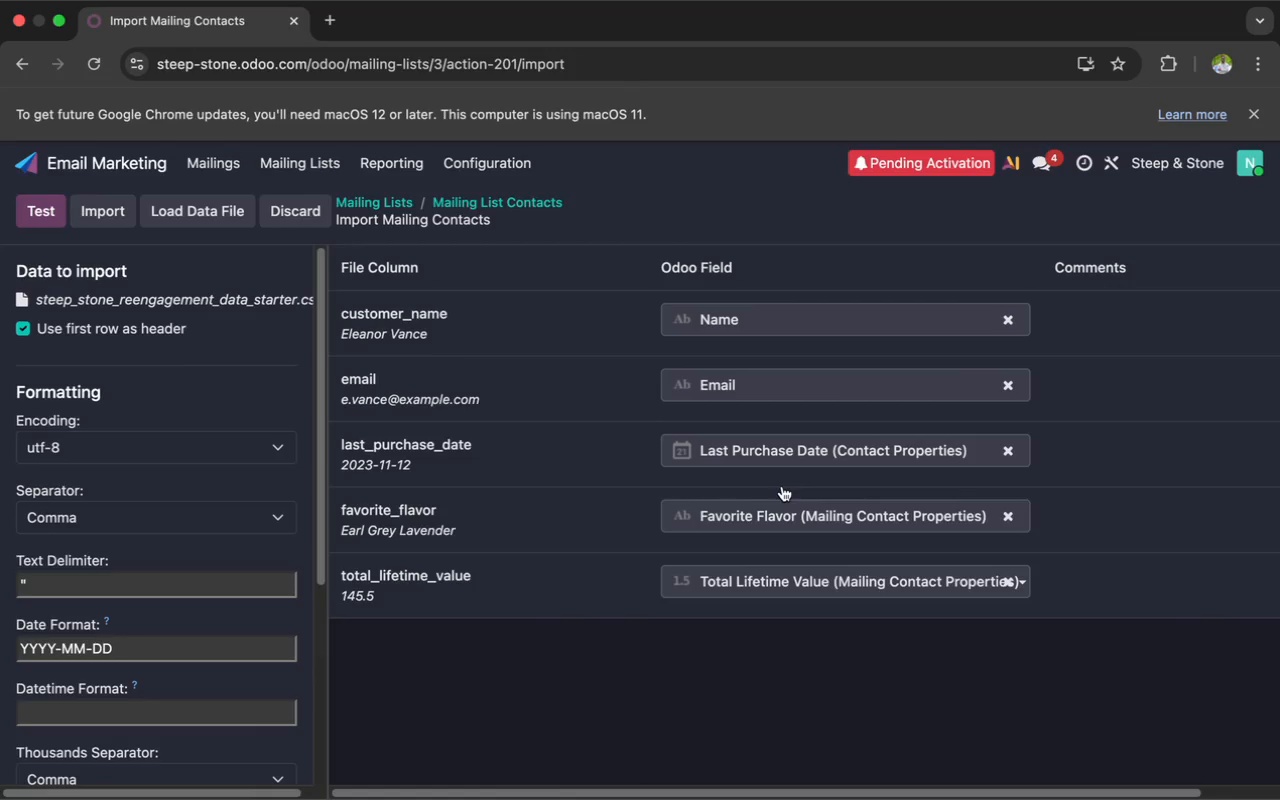 
scroll: coordinate [782, 486], scroll_direction: down, amount: 4.0
 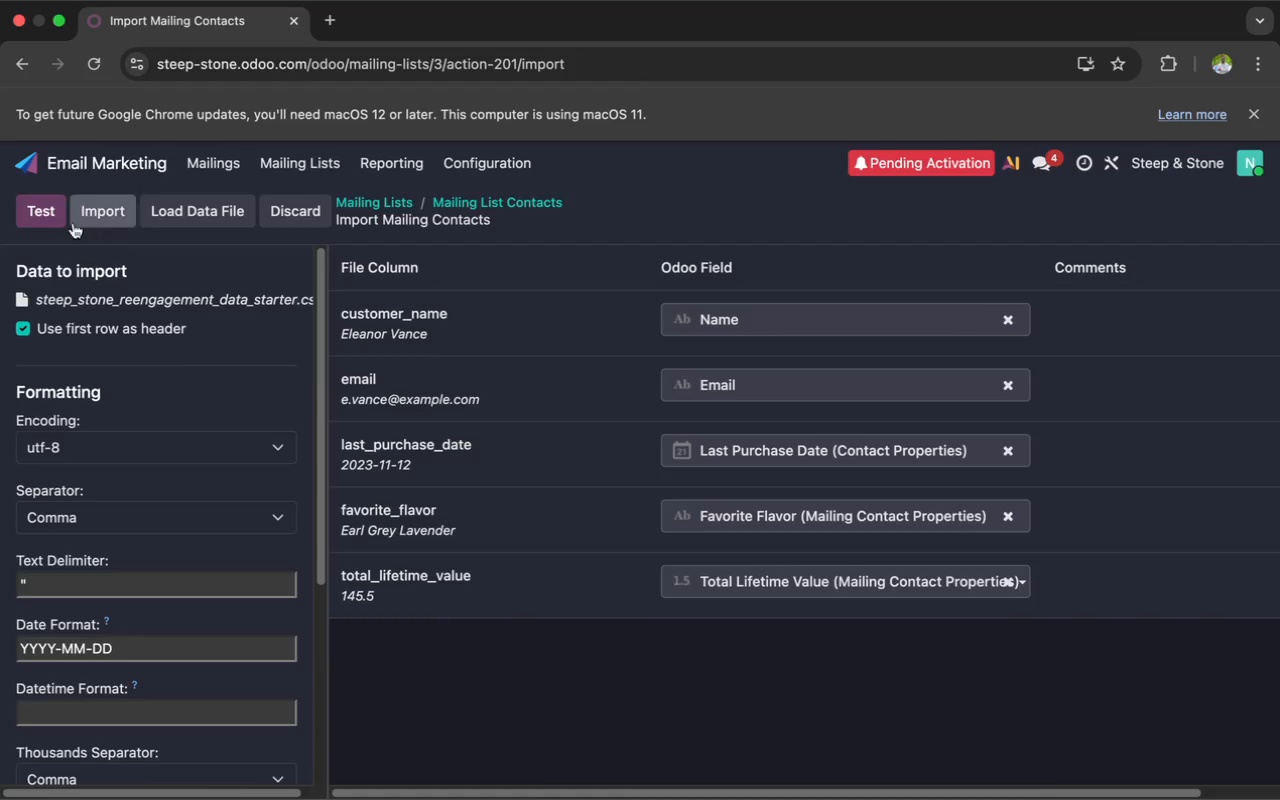 
left_click([51, 216])
 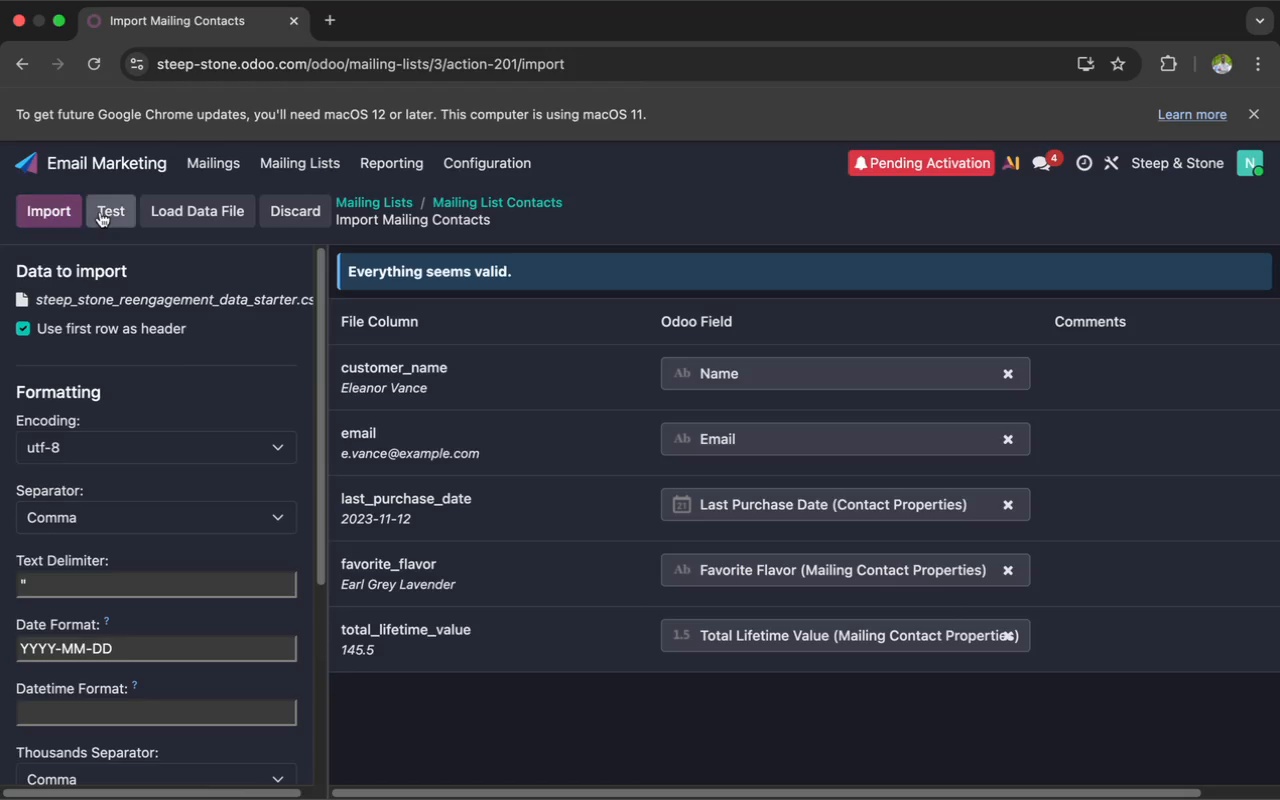 
left_click([52, 214])
 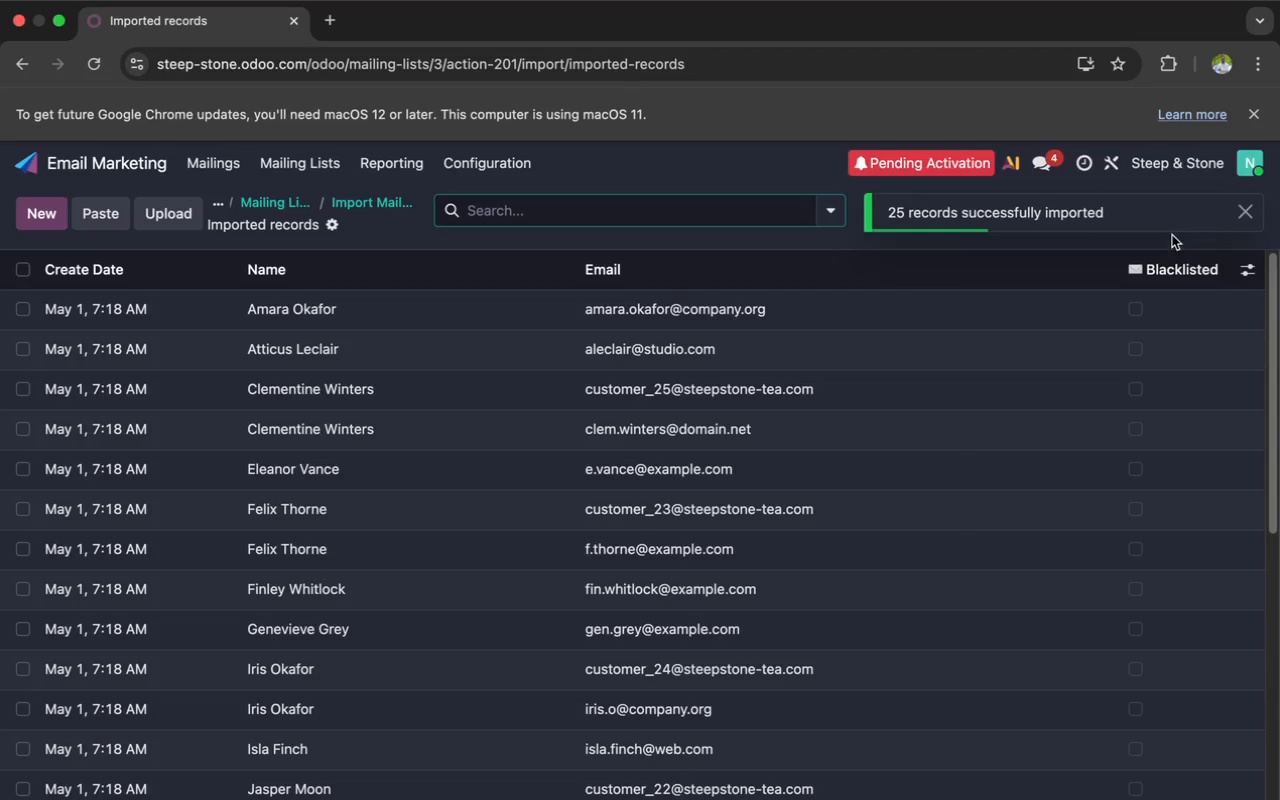 
left_click([1246, 264])
 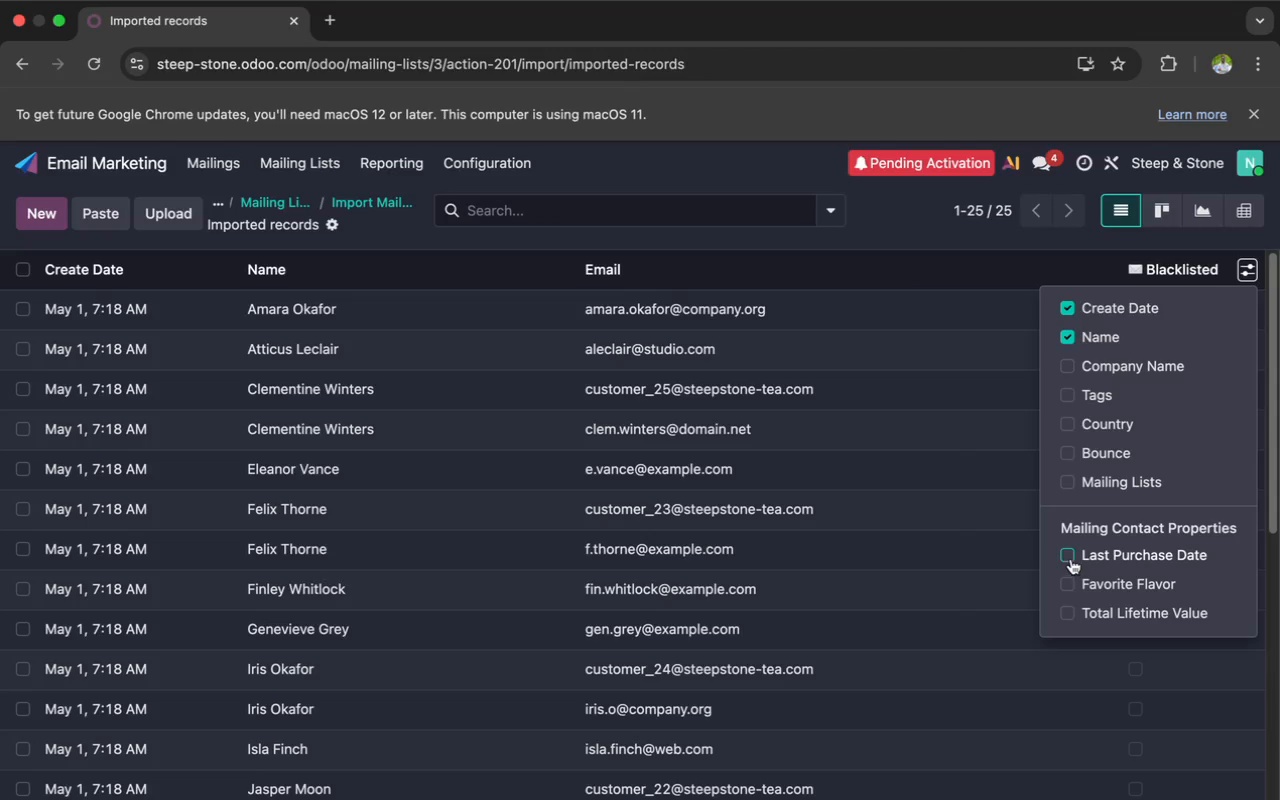 
left_click([1067, 552])
 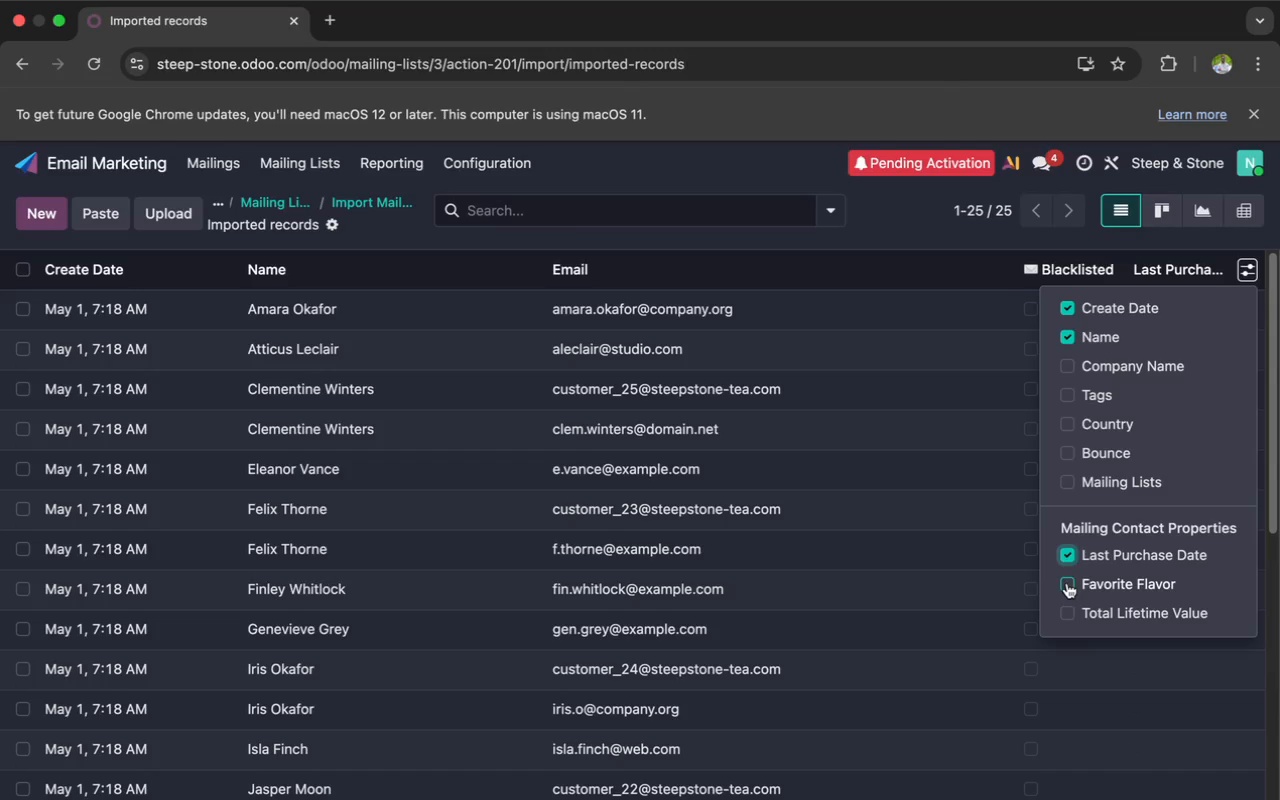 
left_click([1067, 583])
 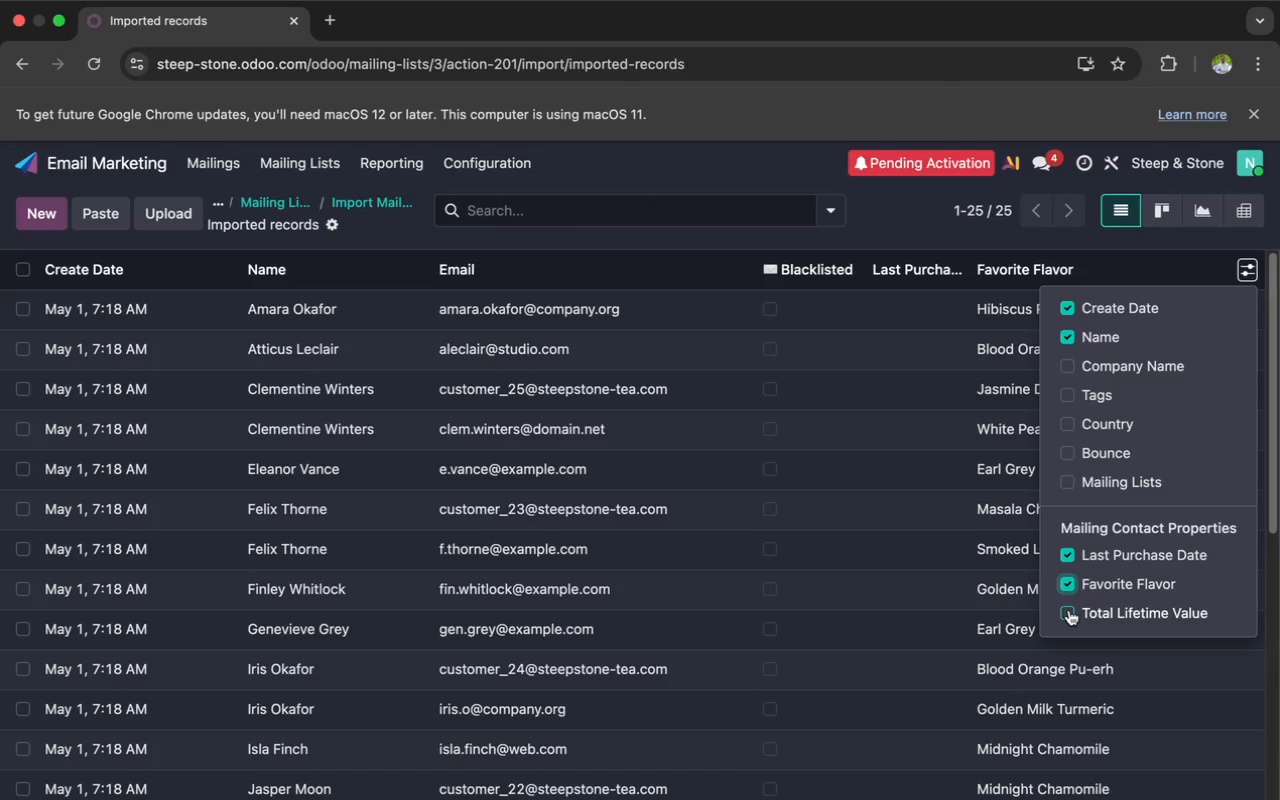 
left_click([1069, 611])
 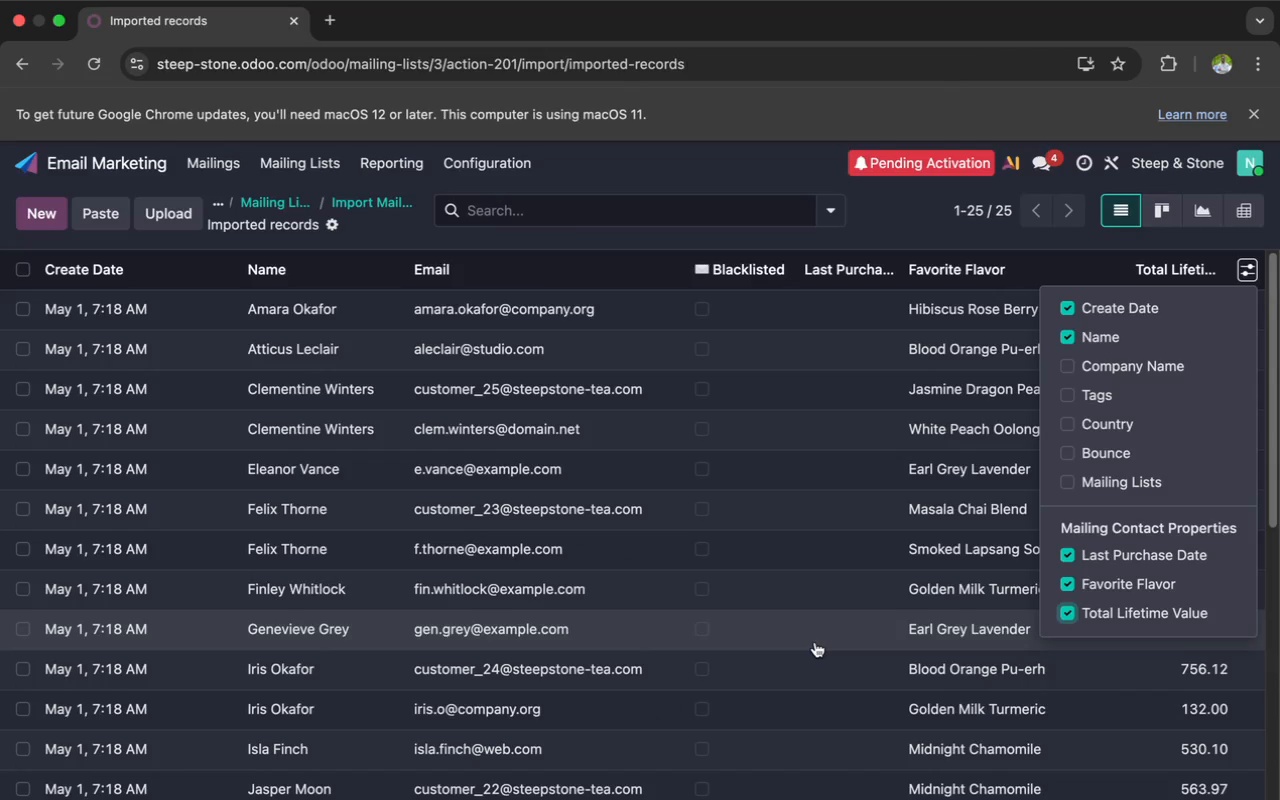 
left_click([815, 642])
 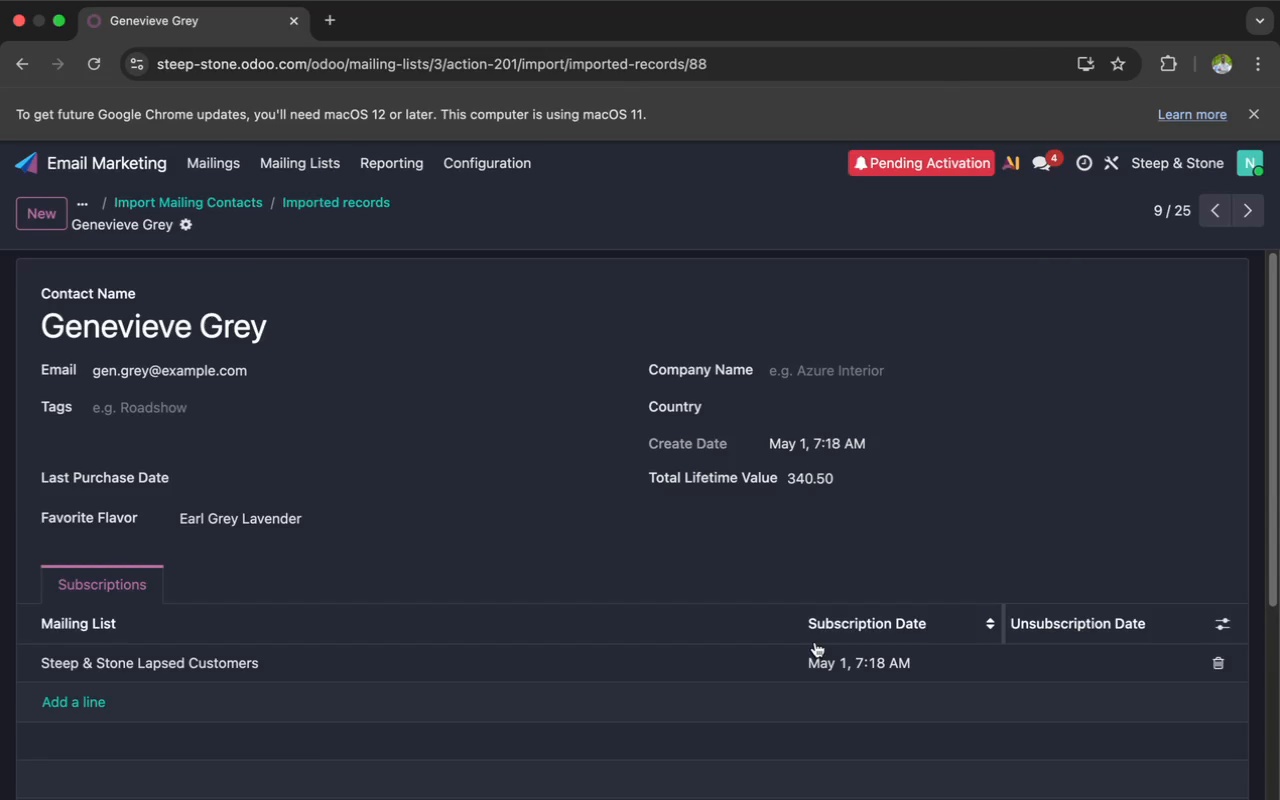 
scroll: coordinate [815, 642], scroll_direction: up, amount: 44.0
 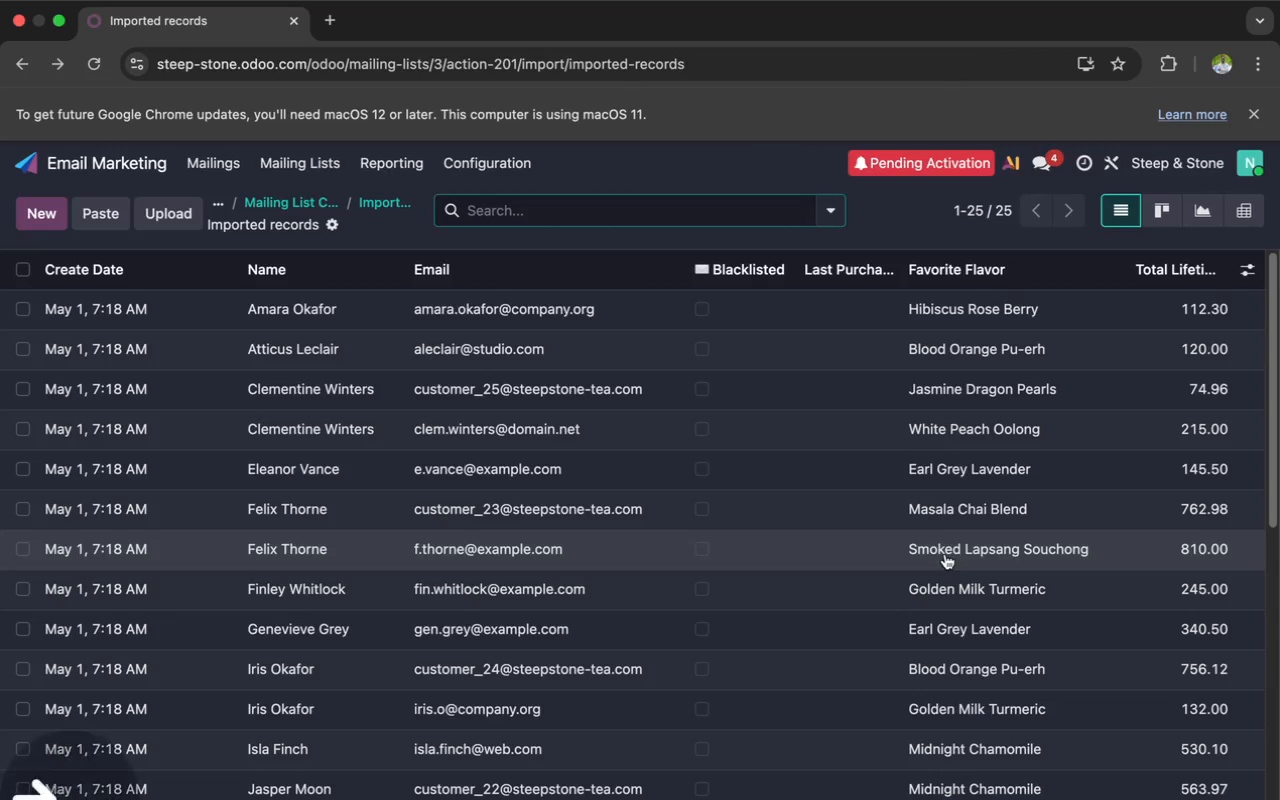 
scroll: coordinate [945, 554], scroll_direction: down, amount: 1.0
 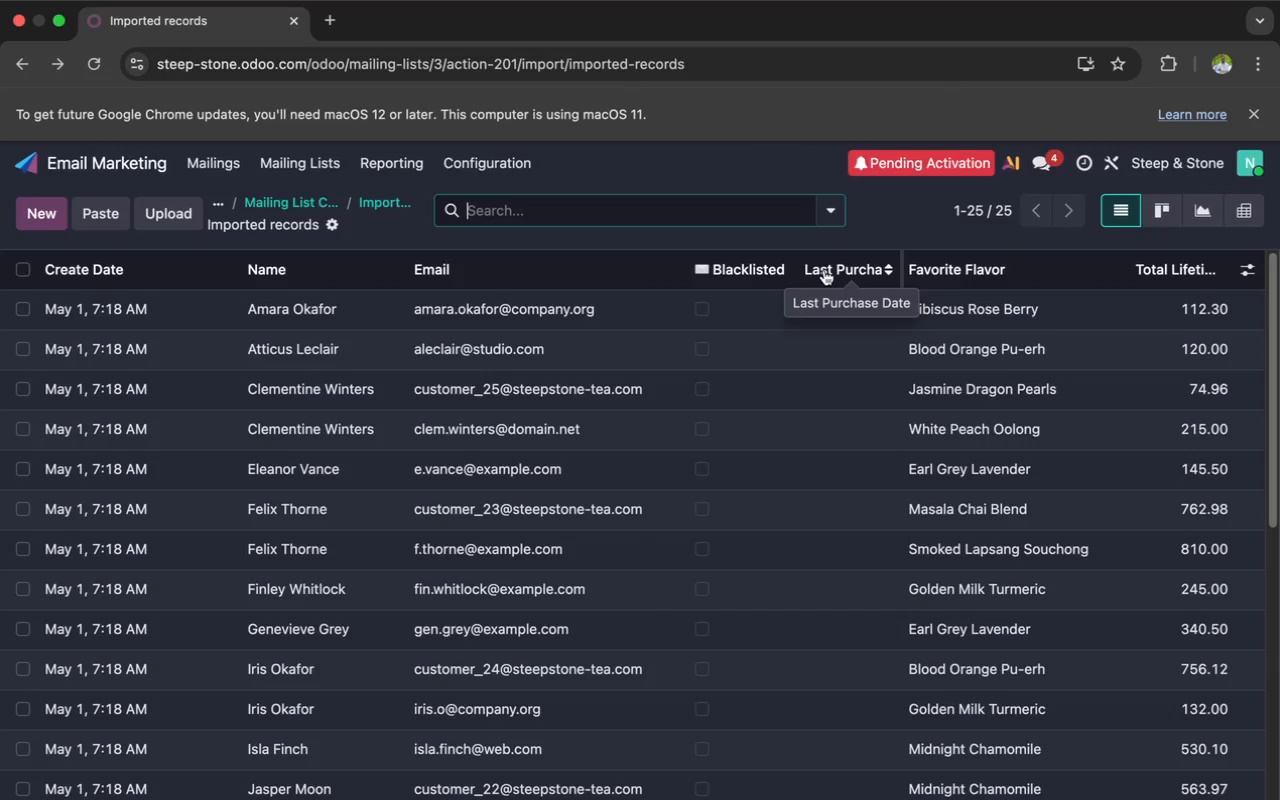 
left_click([824, 270])
 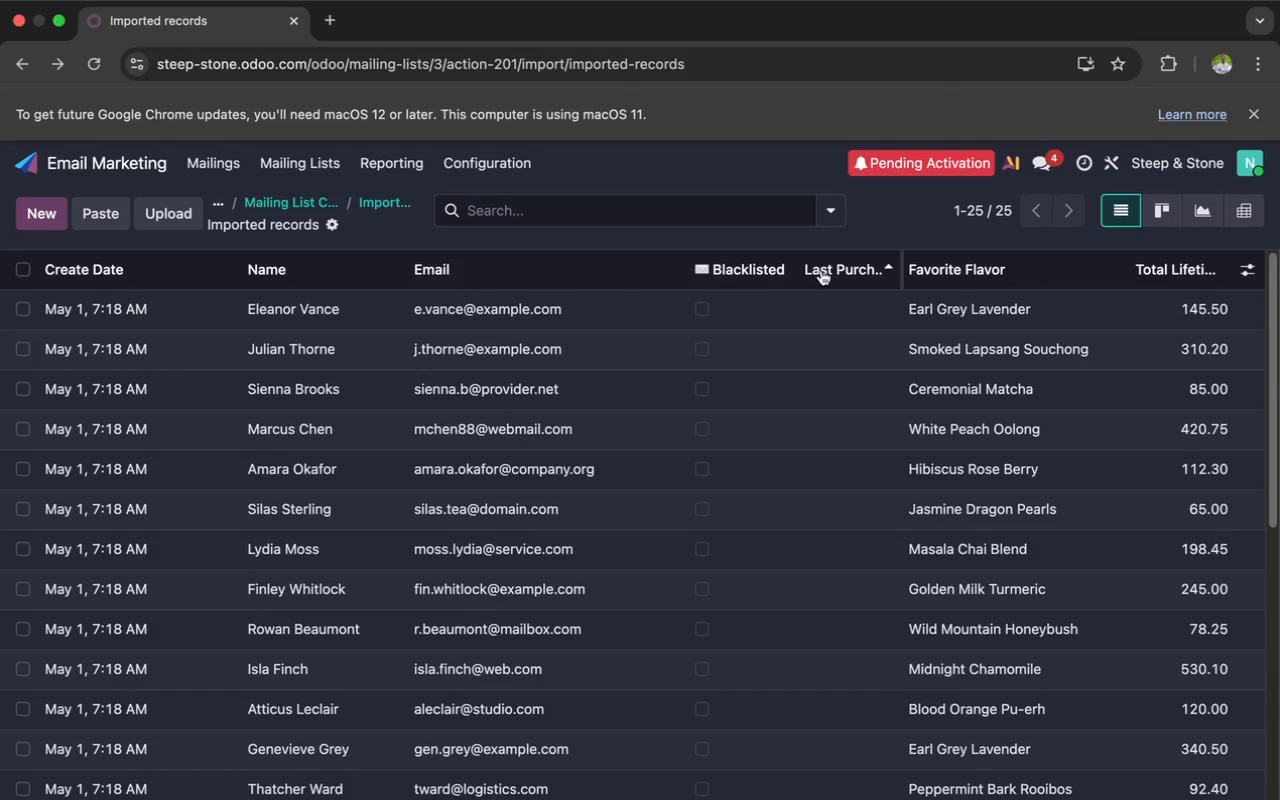 
left_click([826, 268])
 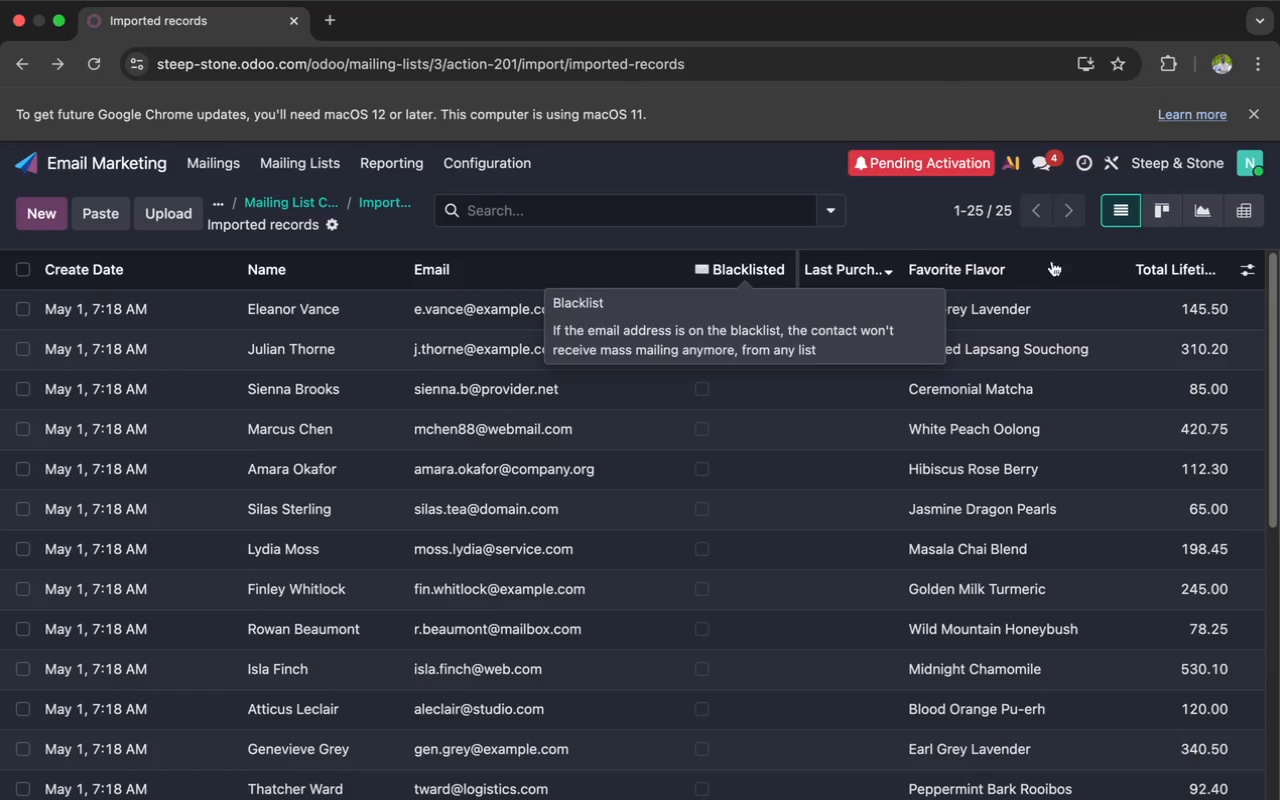 
wait(5.0)
 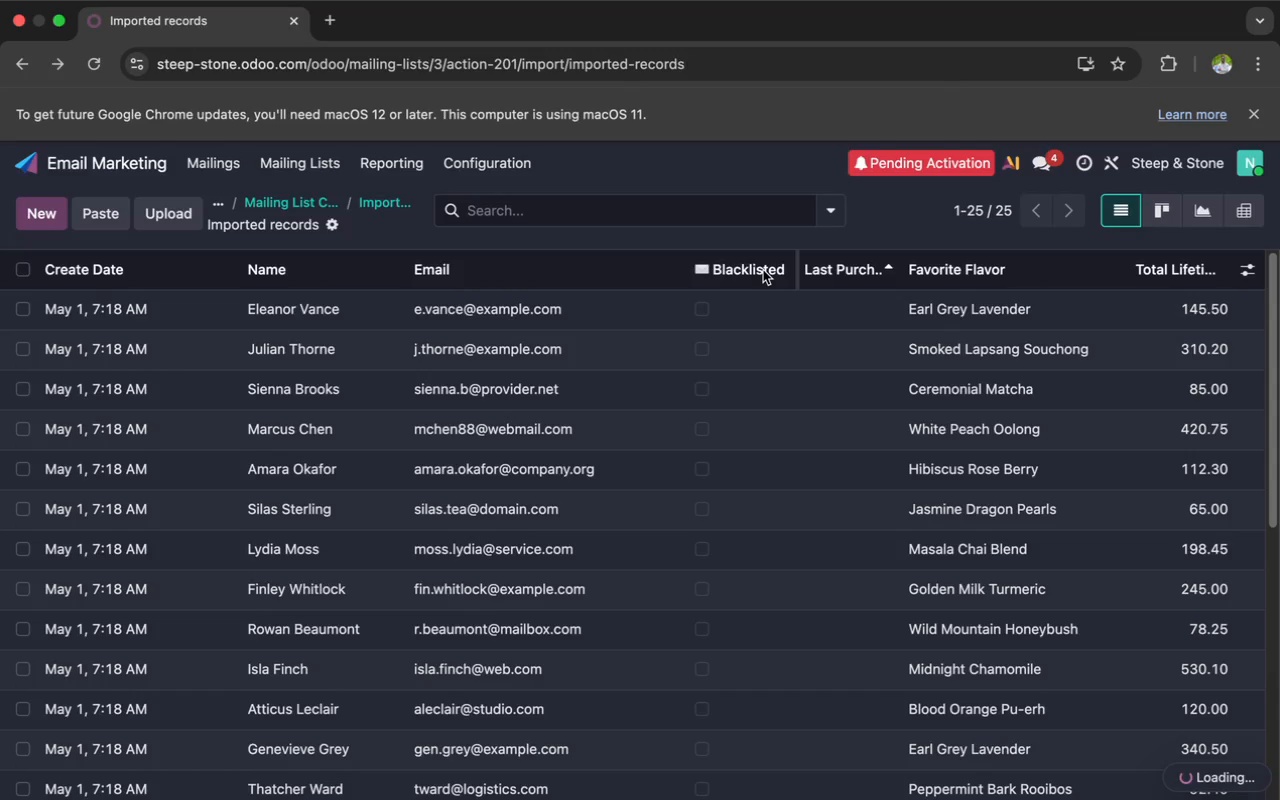 
left_click([1250, 263])
 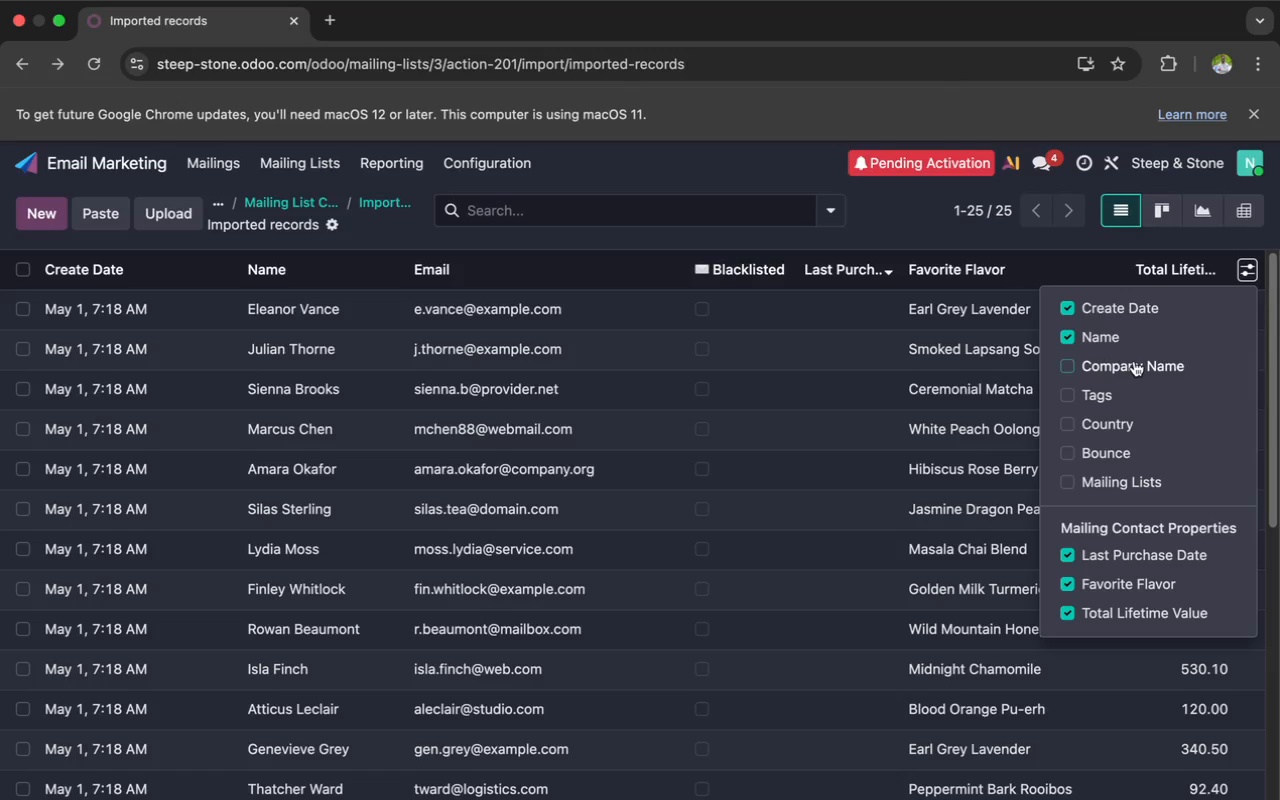 
wait(5.37)
 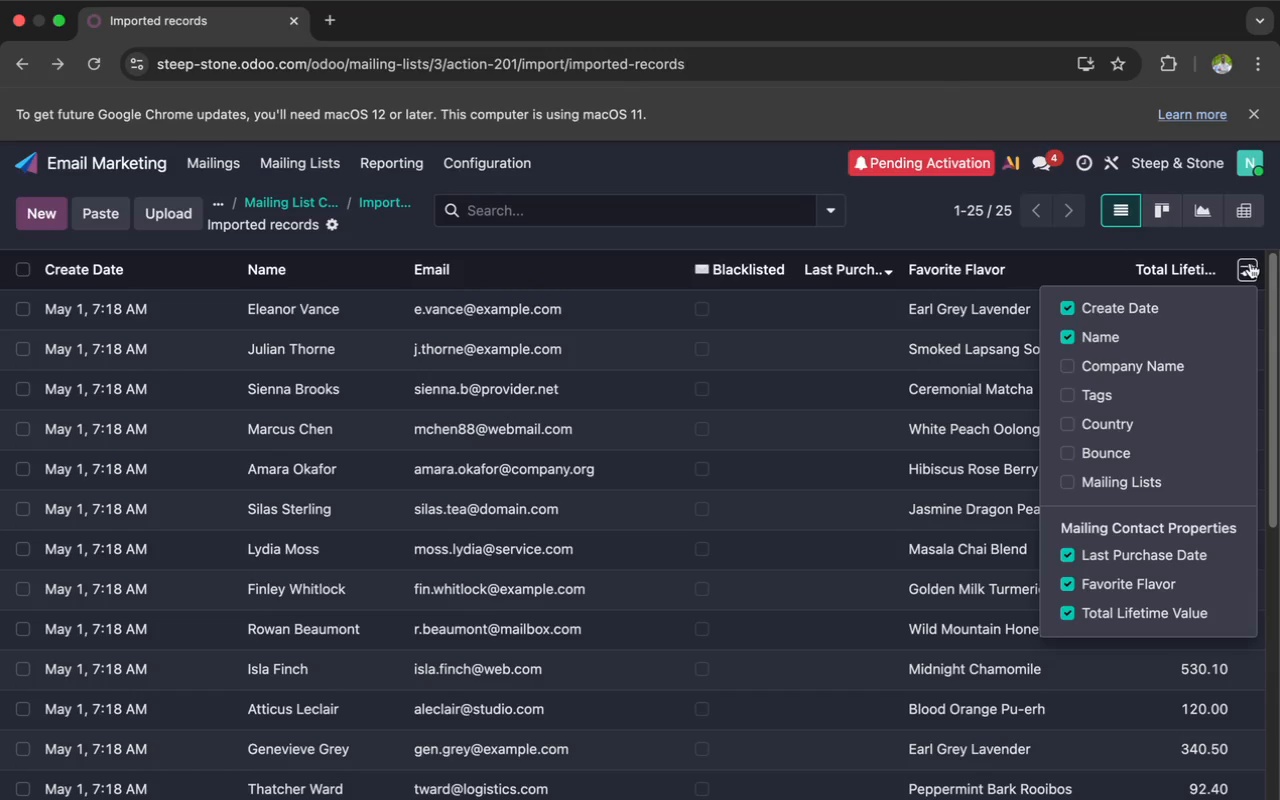 
left_click([1069, 306])
 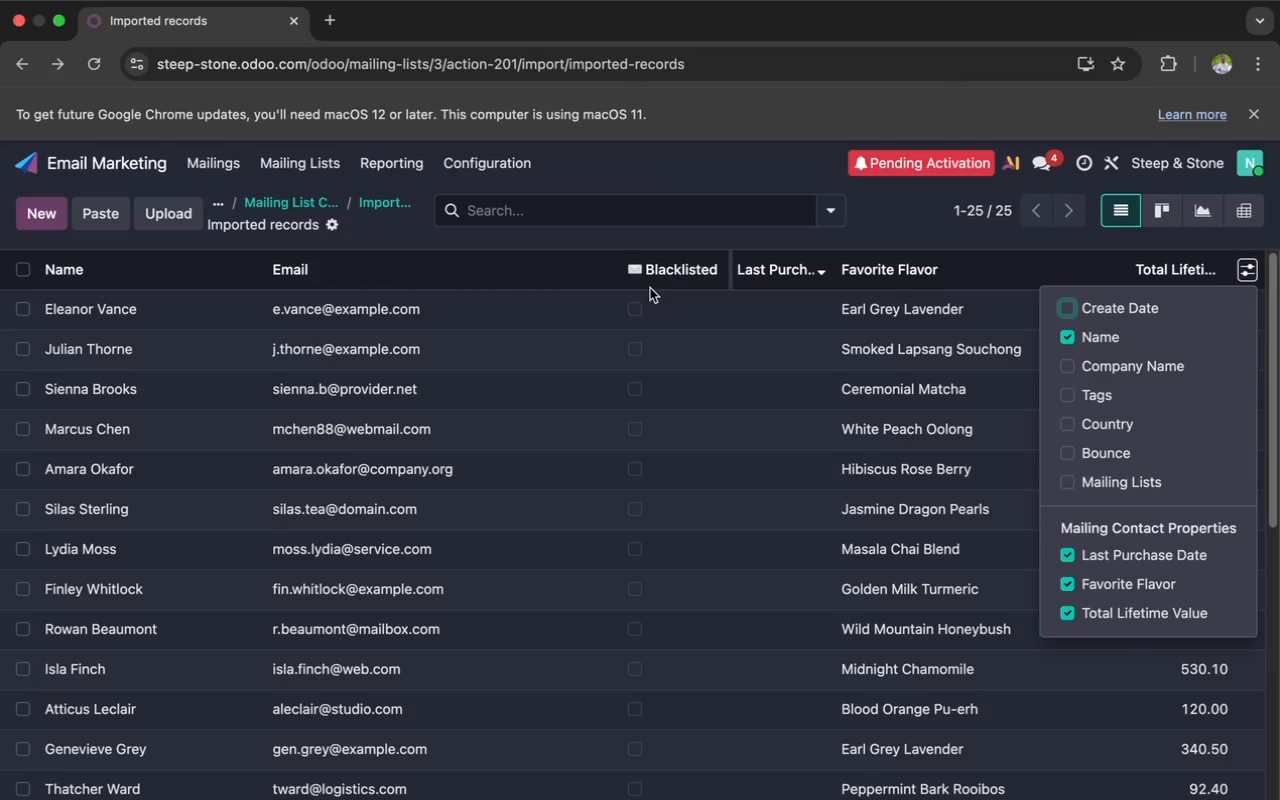 
wait(5.99)
 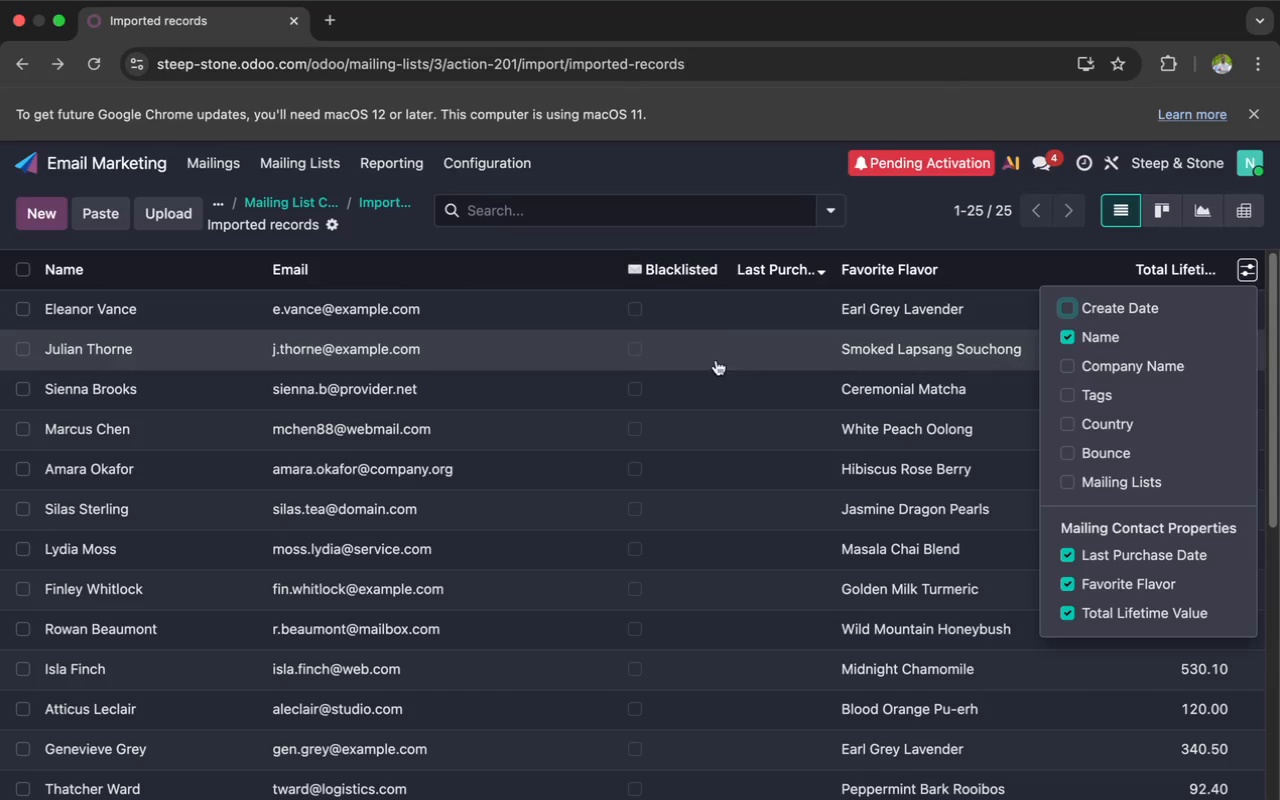 
left_click([676, 296])
 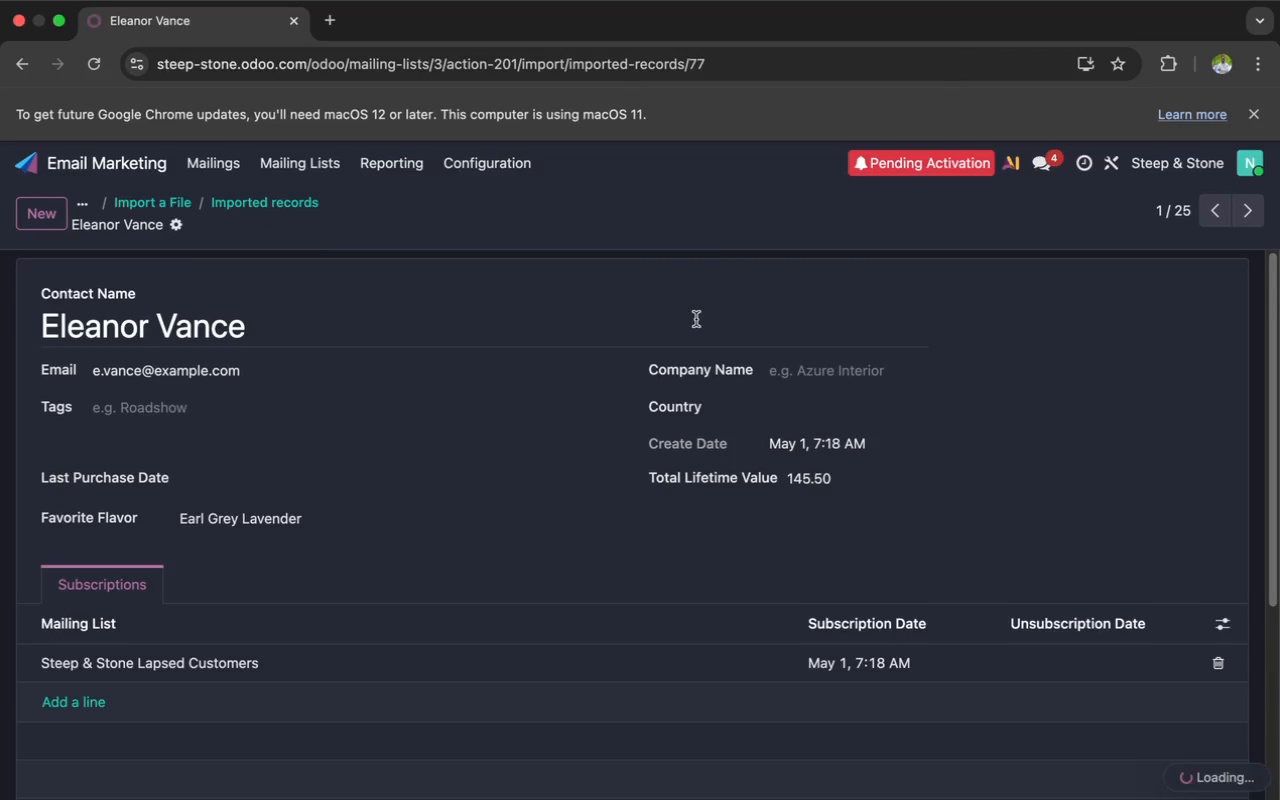 
scroll: coordinate [696, 319], scroll_direction: up, amount: 10.0
 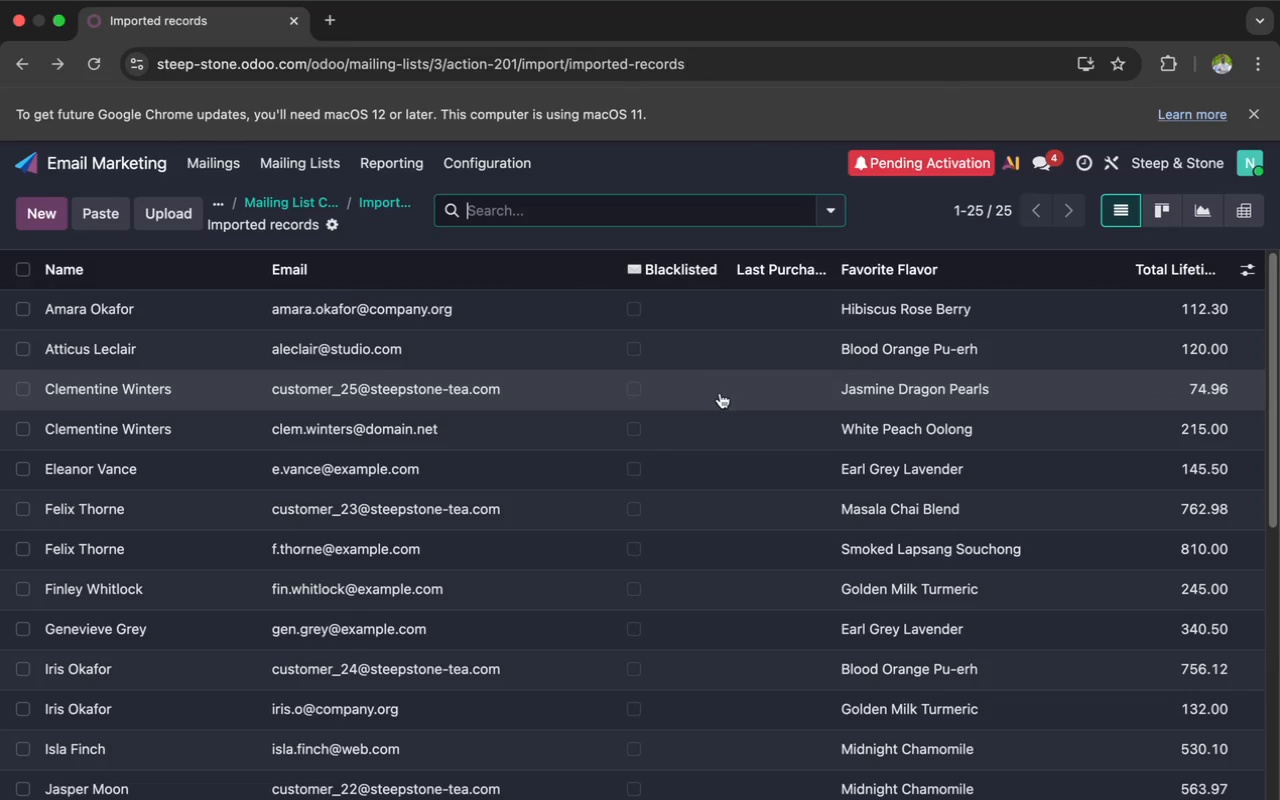 
scroll: coordinate [720, 393], scroll_direction: down, amount: 5.0
 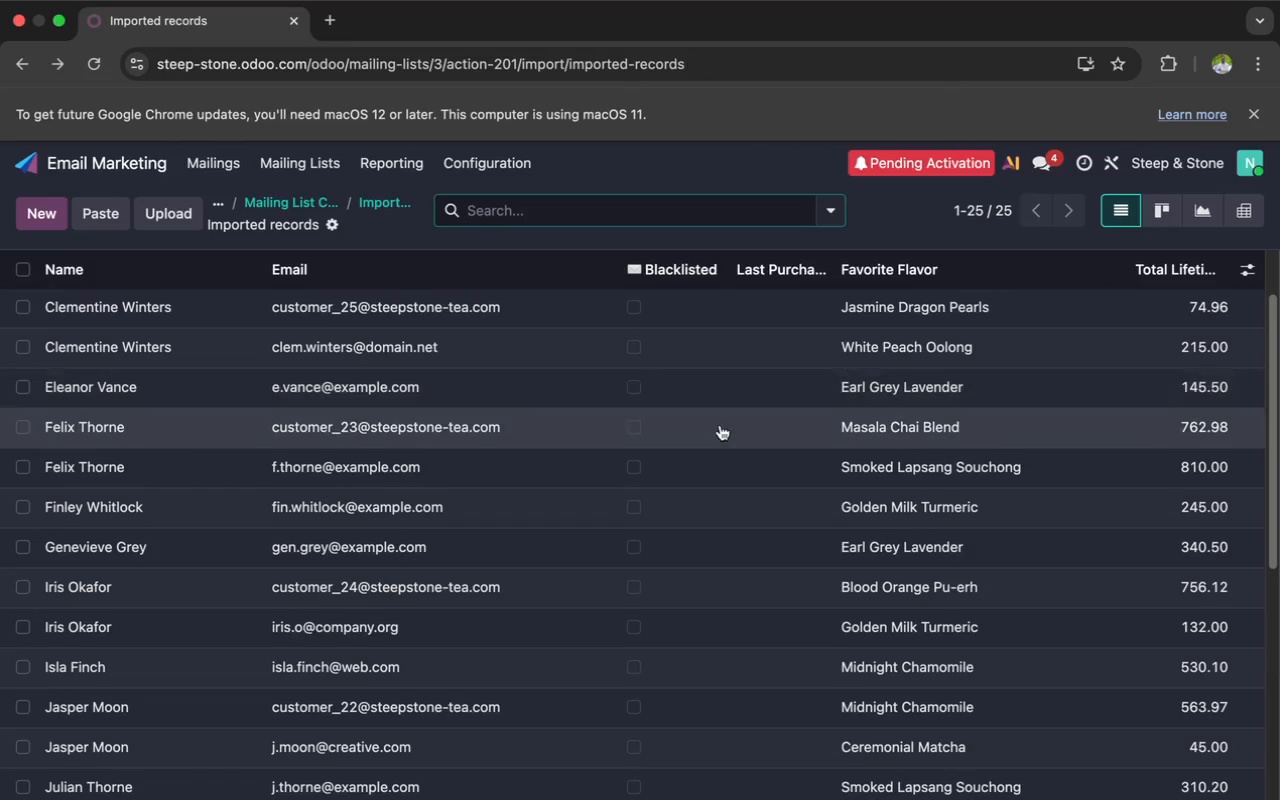 
scroll: coordinate [731, 442], scroll_direction: up, amount: 25.0
 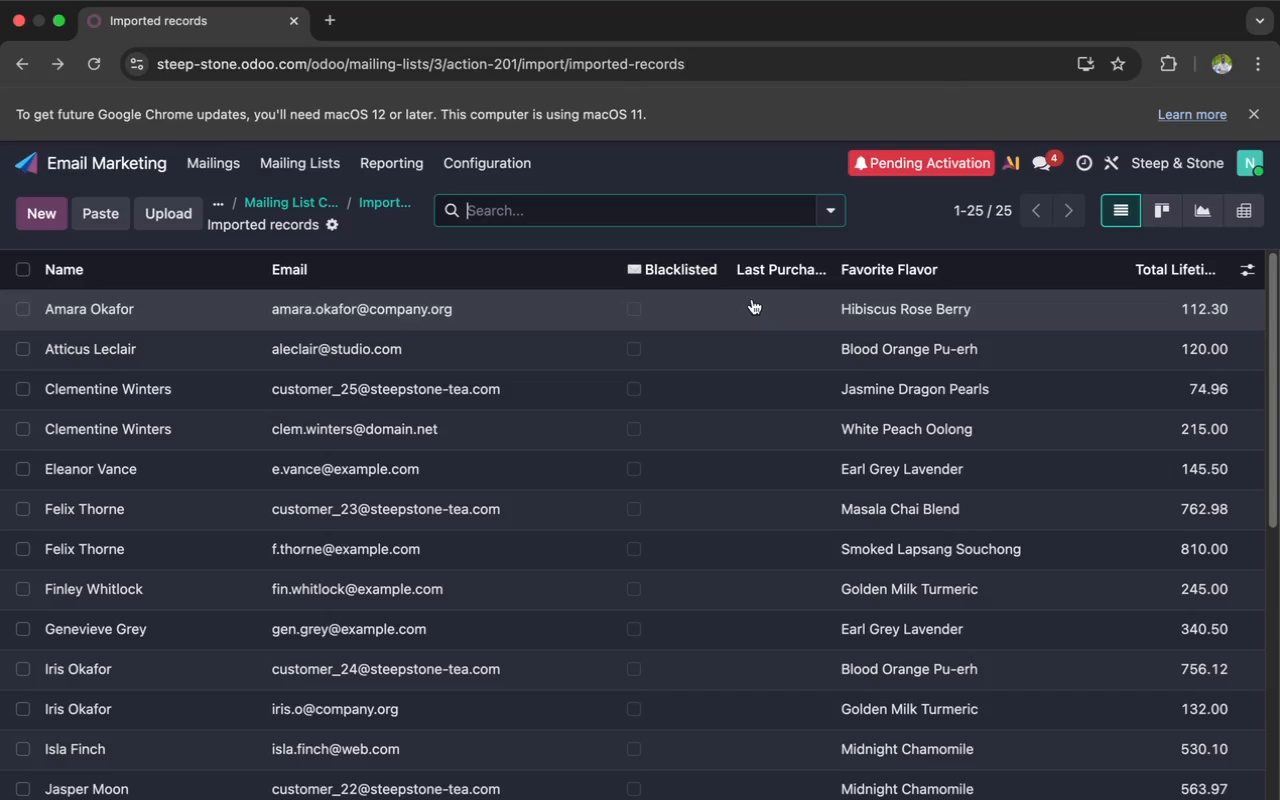 
wait(37.21)
 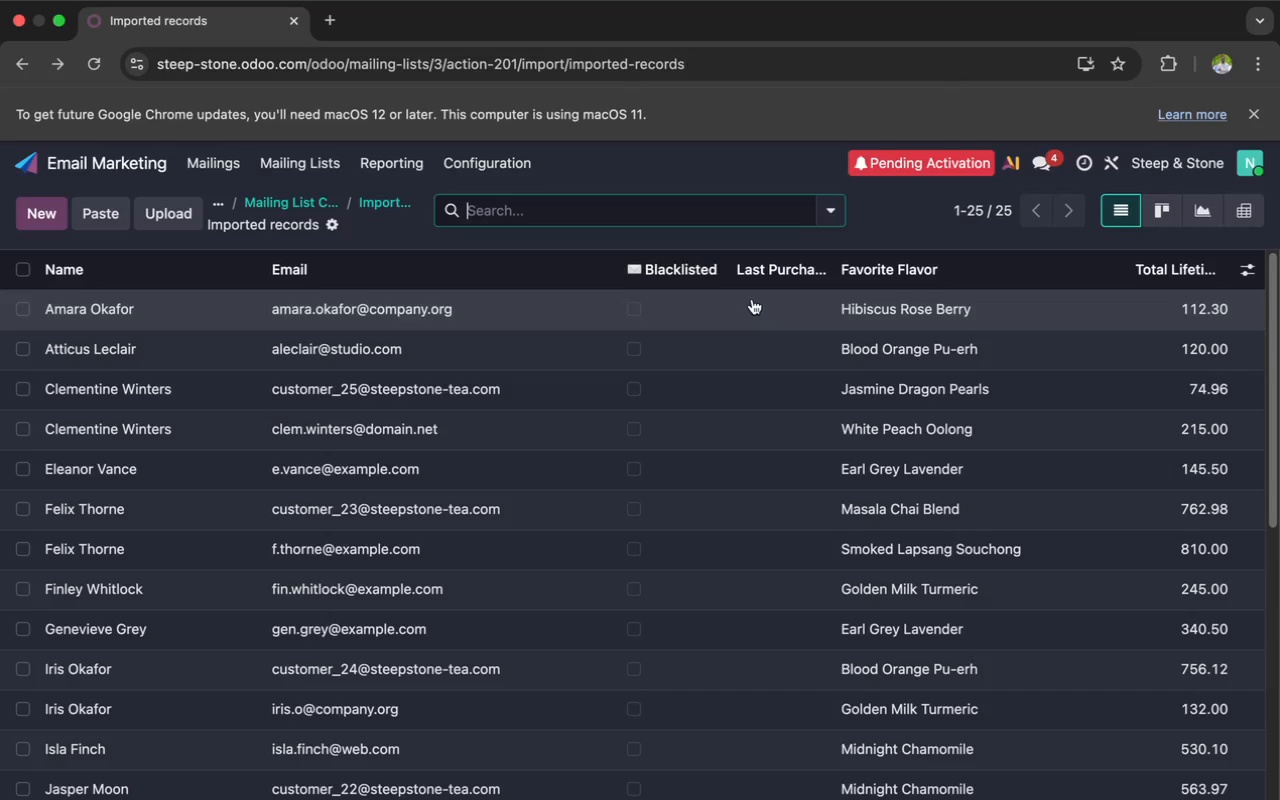 
scroll: coordinate [752, 299], scroll_direction: down, amount: 3.0
 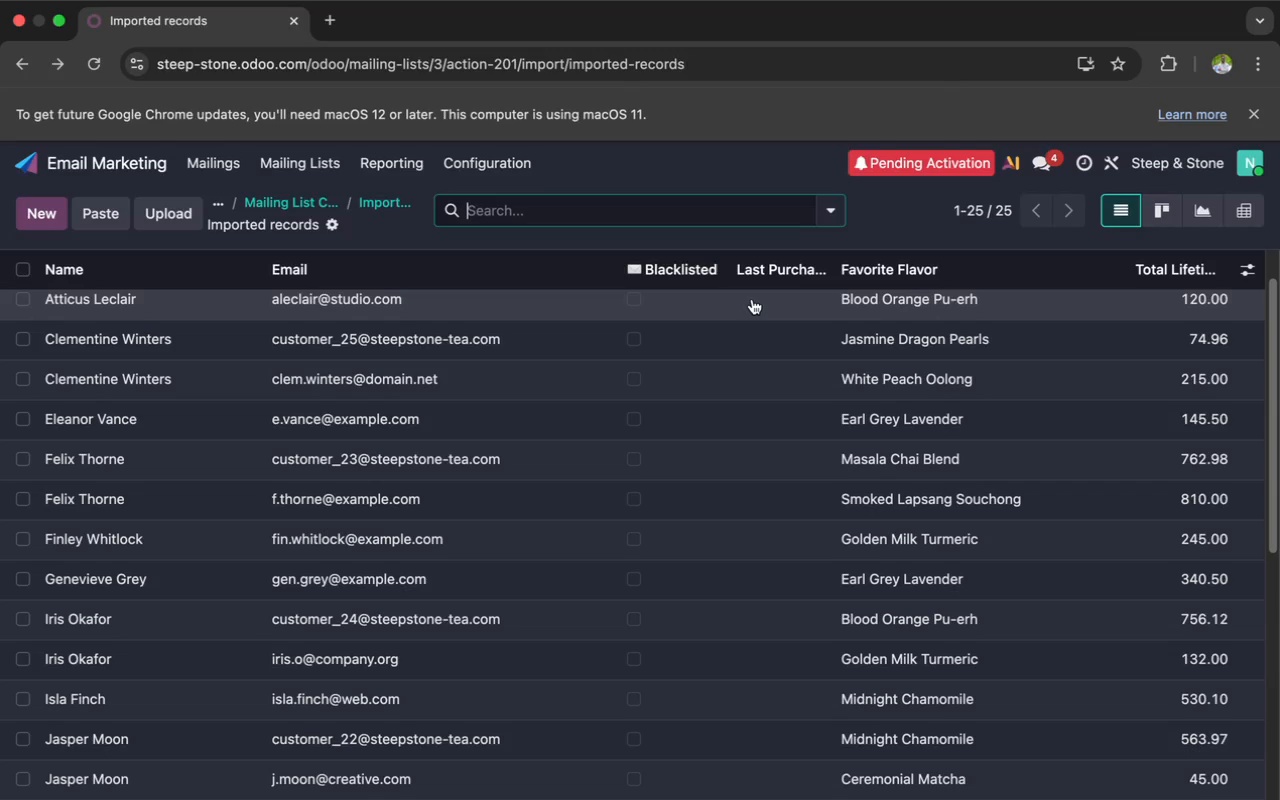 
wait(8.25)
 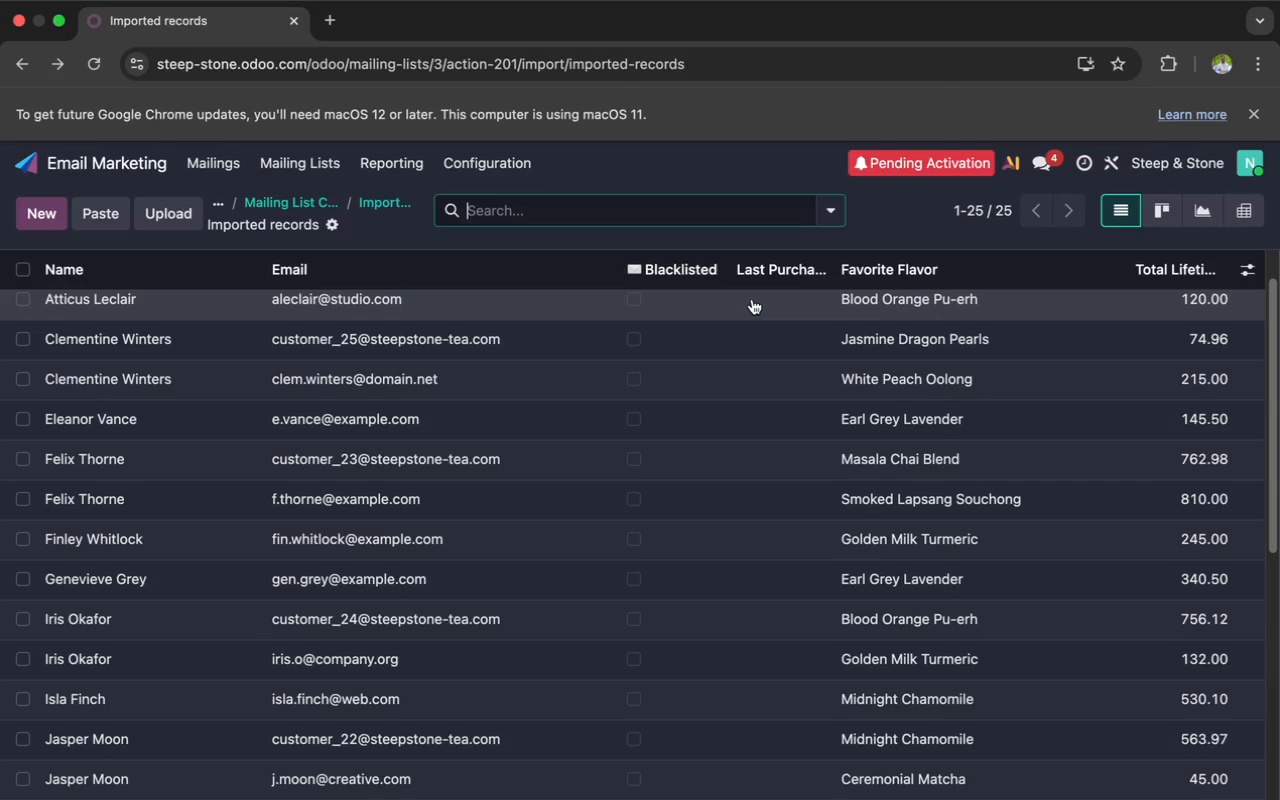 
left_click([285, 160])
 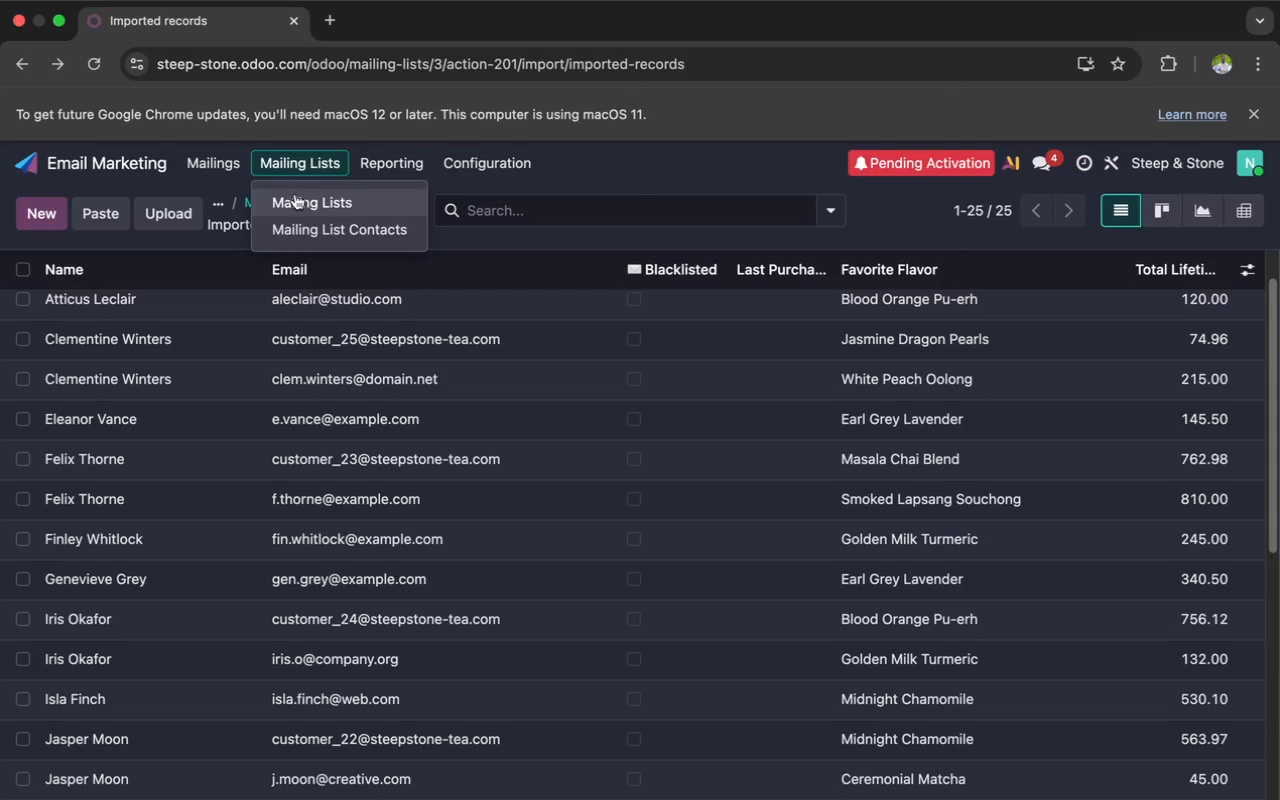 
left_click([295, 200])
 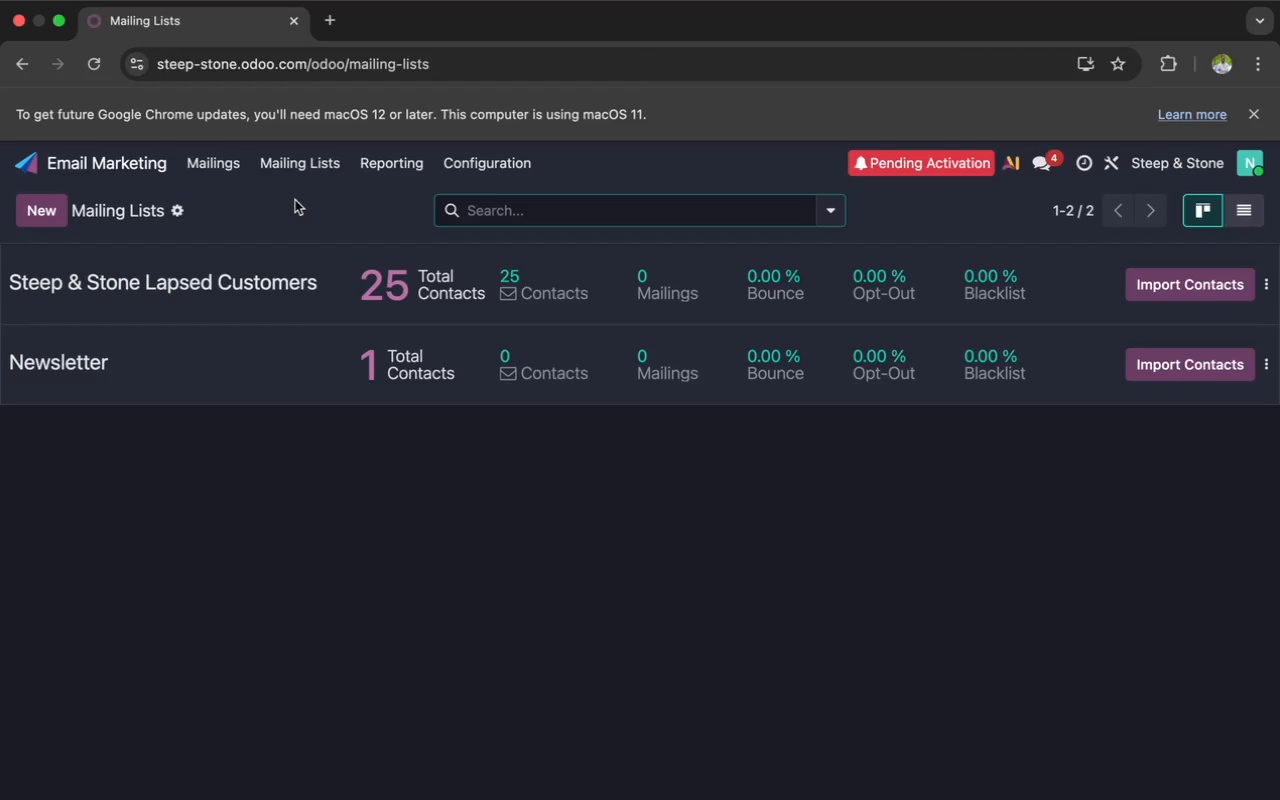 
wait(8.09)
 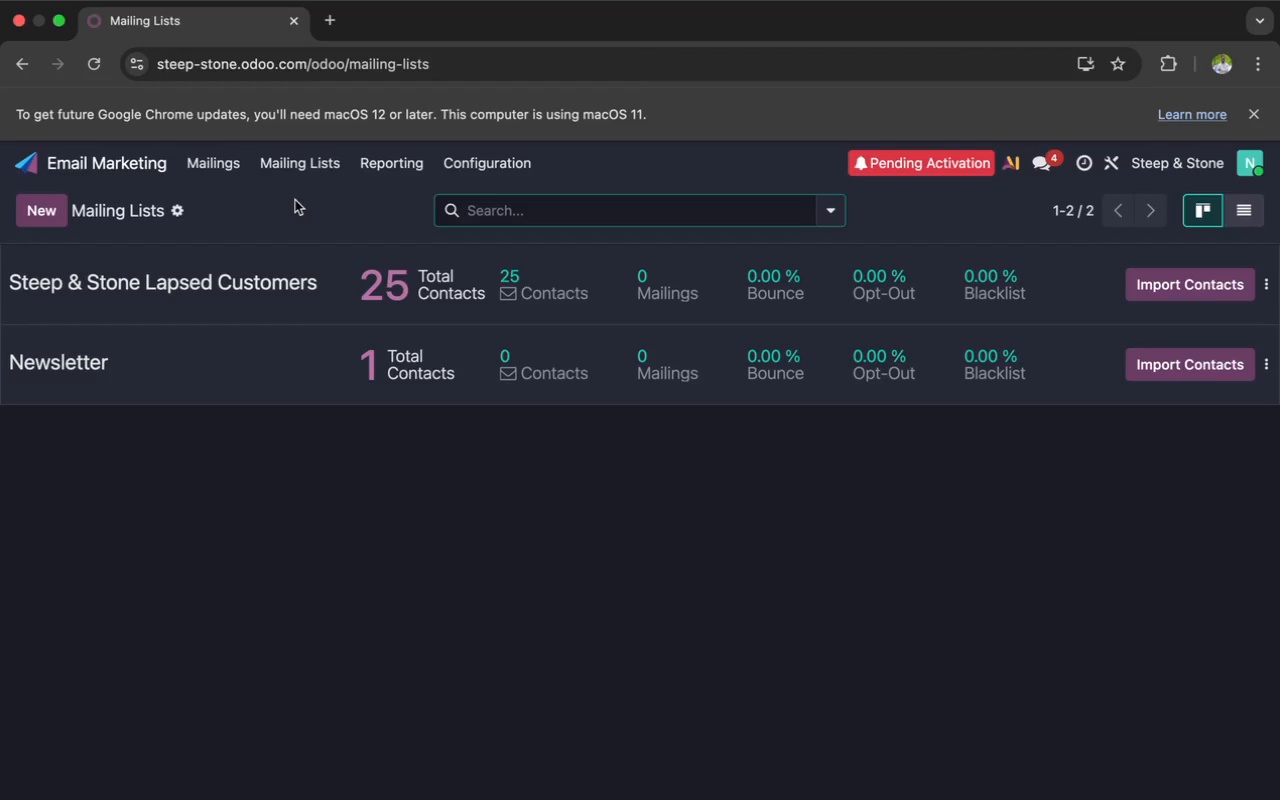 
left_click([216, 283])
 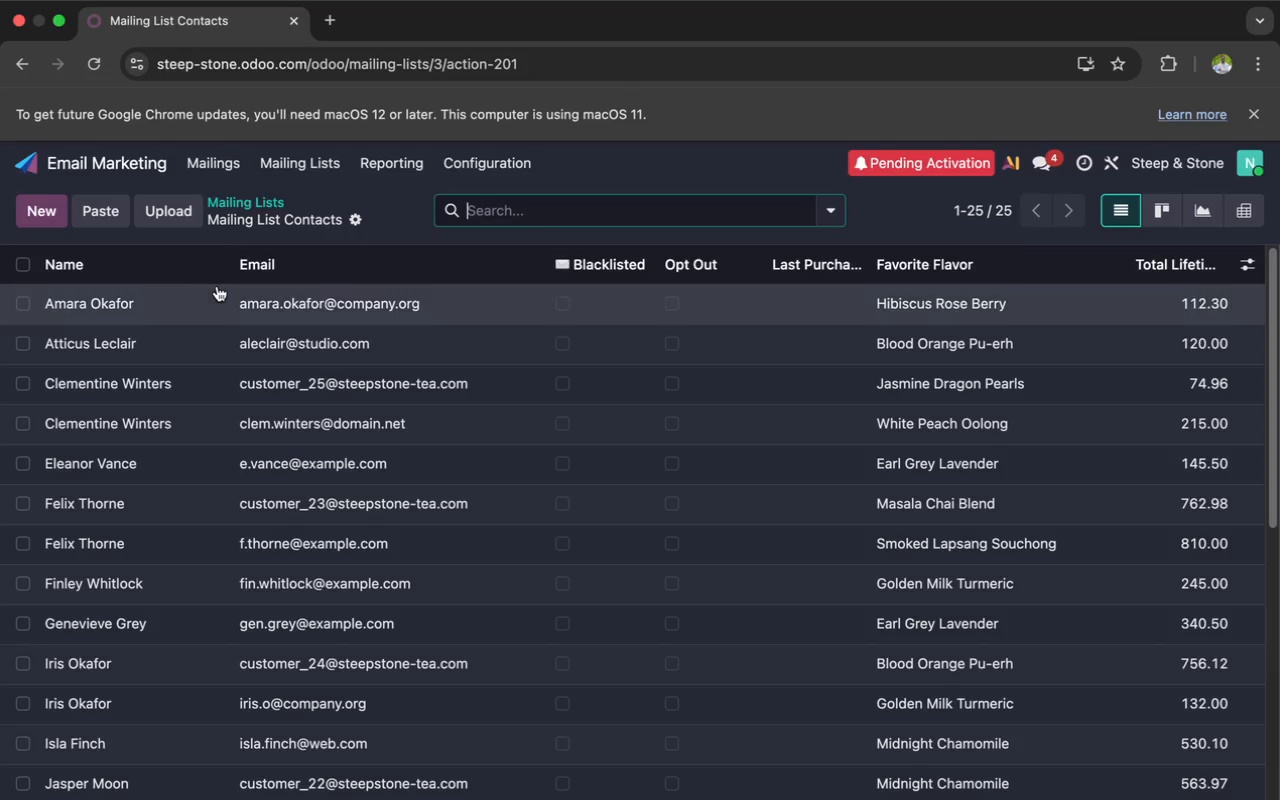 
left_click([252, 304])
 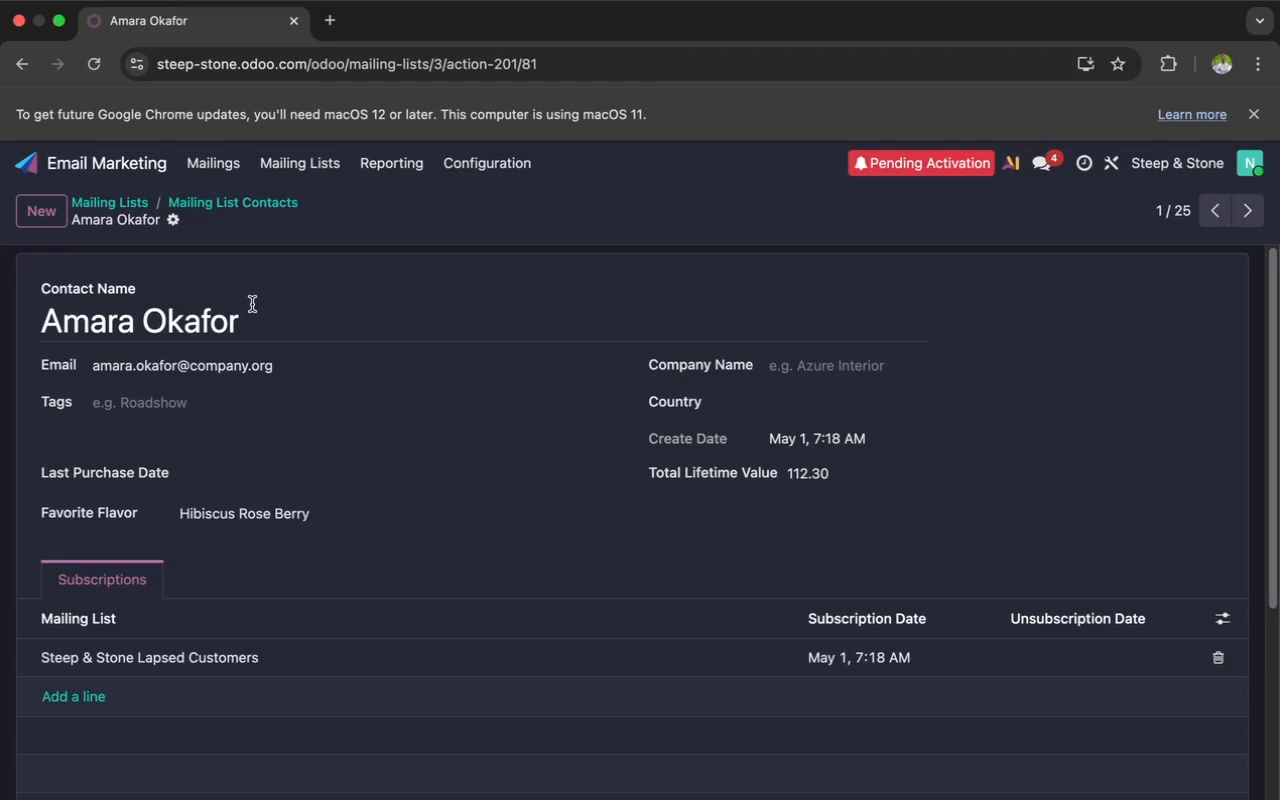 
left_click([167, 217])
 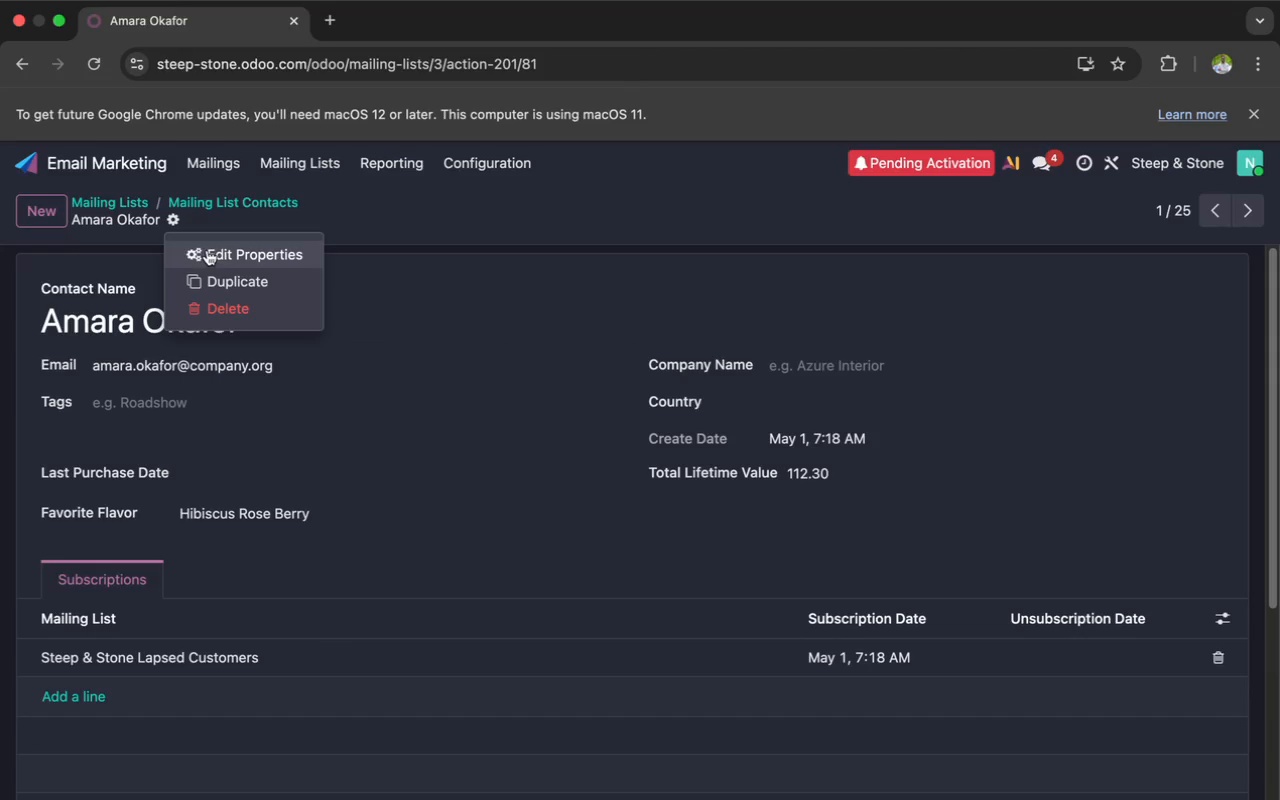 
left_click([209, 252])
 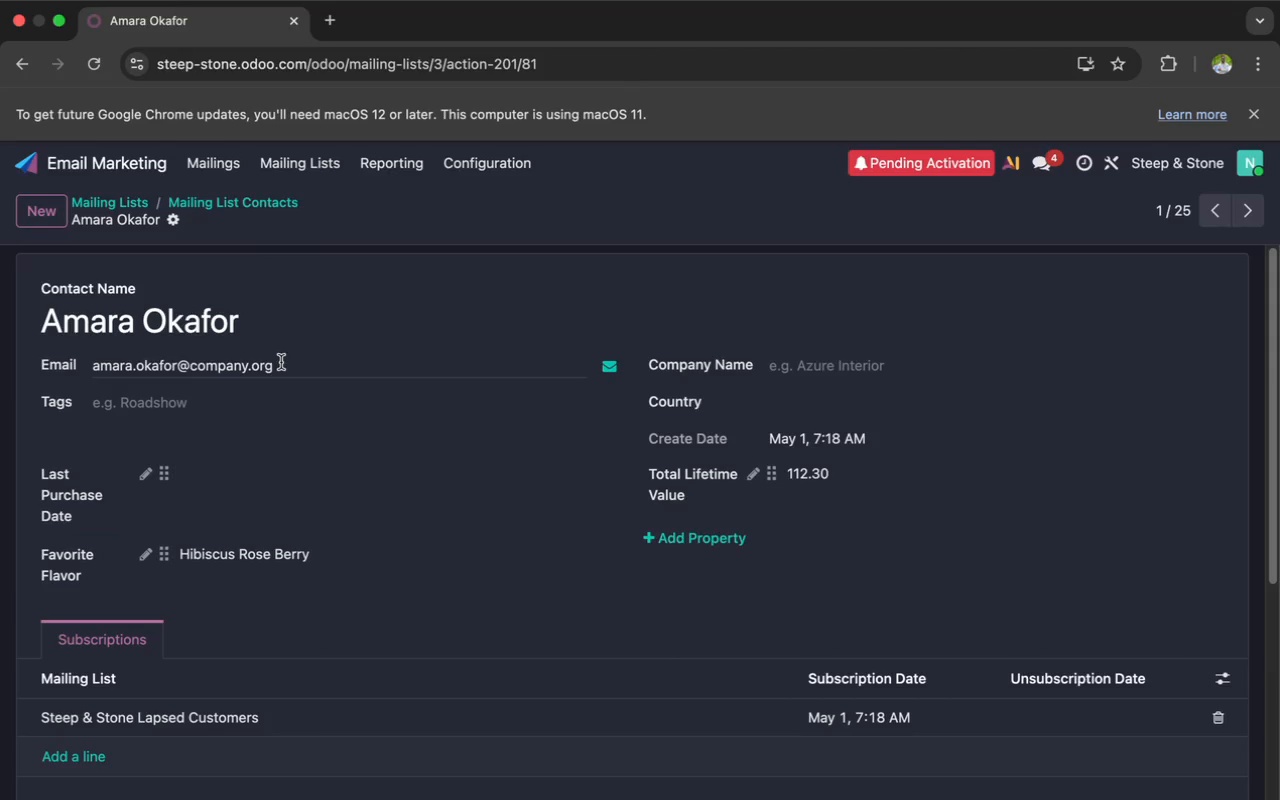 
wait(11.33)
 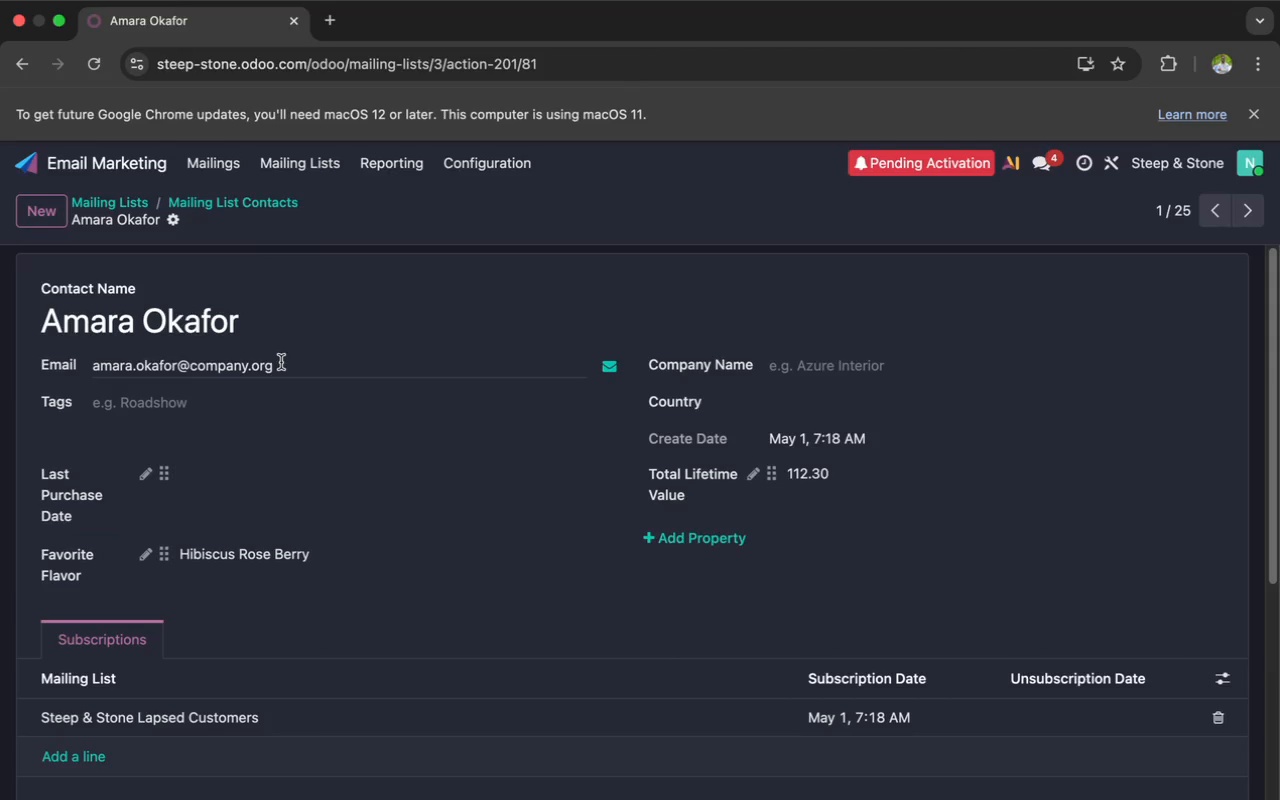 
scroll: coordinate [305, 451], scroll_direction: down, amount: 2.0
 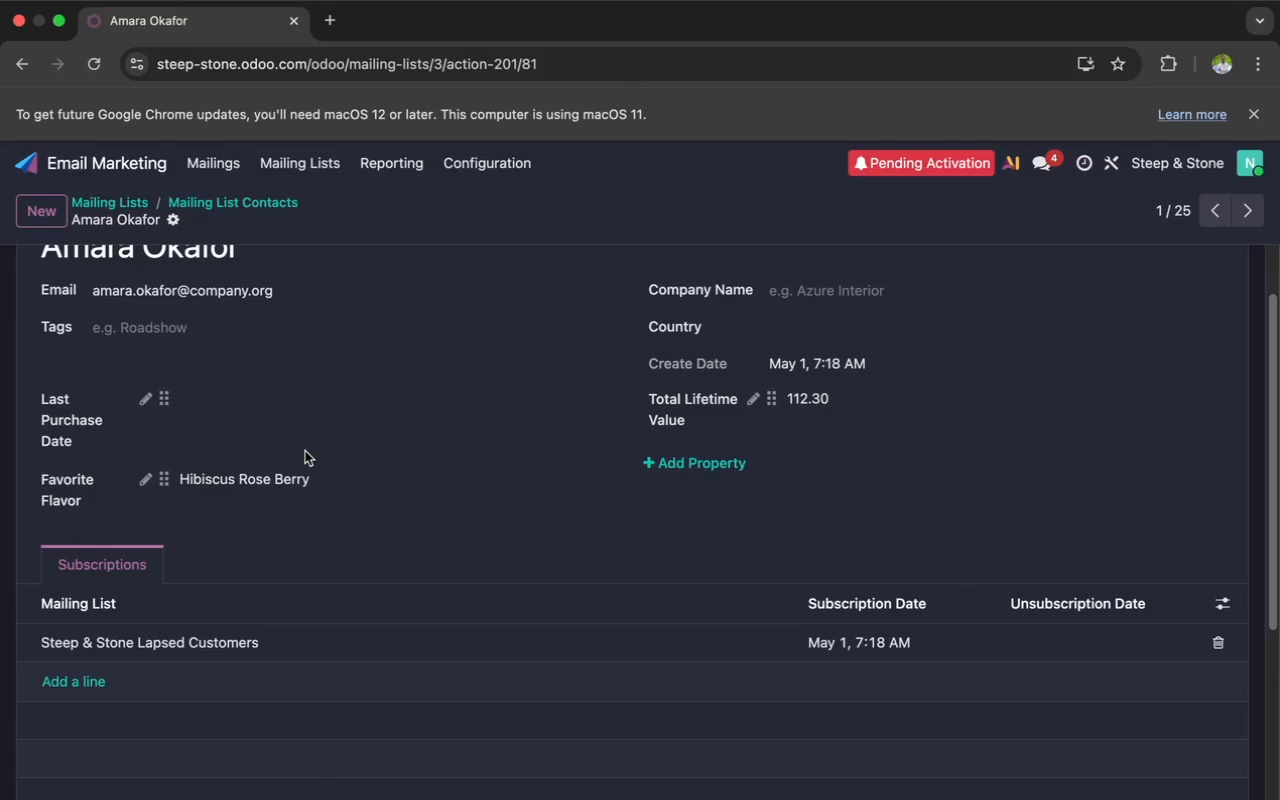 
scroll: coordinate [305, 451], scroll_direction: up, amount: 7.0
 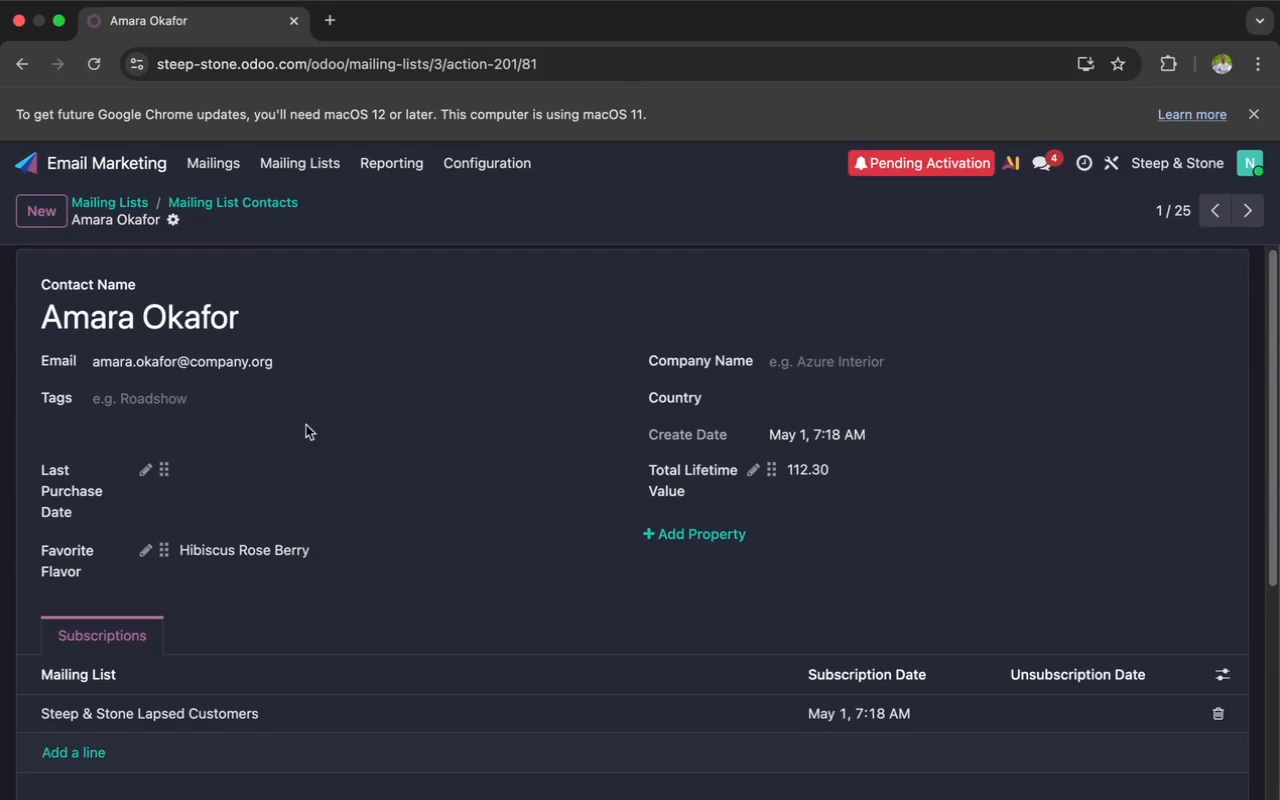 
scroll: coordinate [309, 400], scroll_direction: down, amount: 3.0
 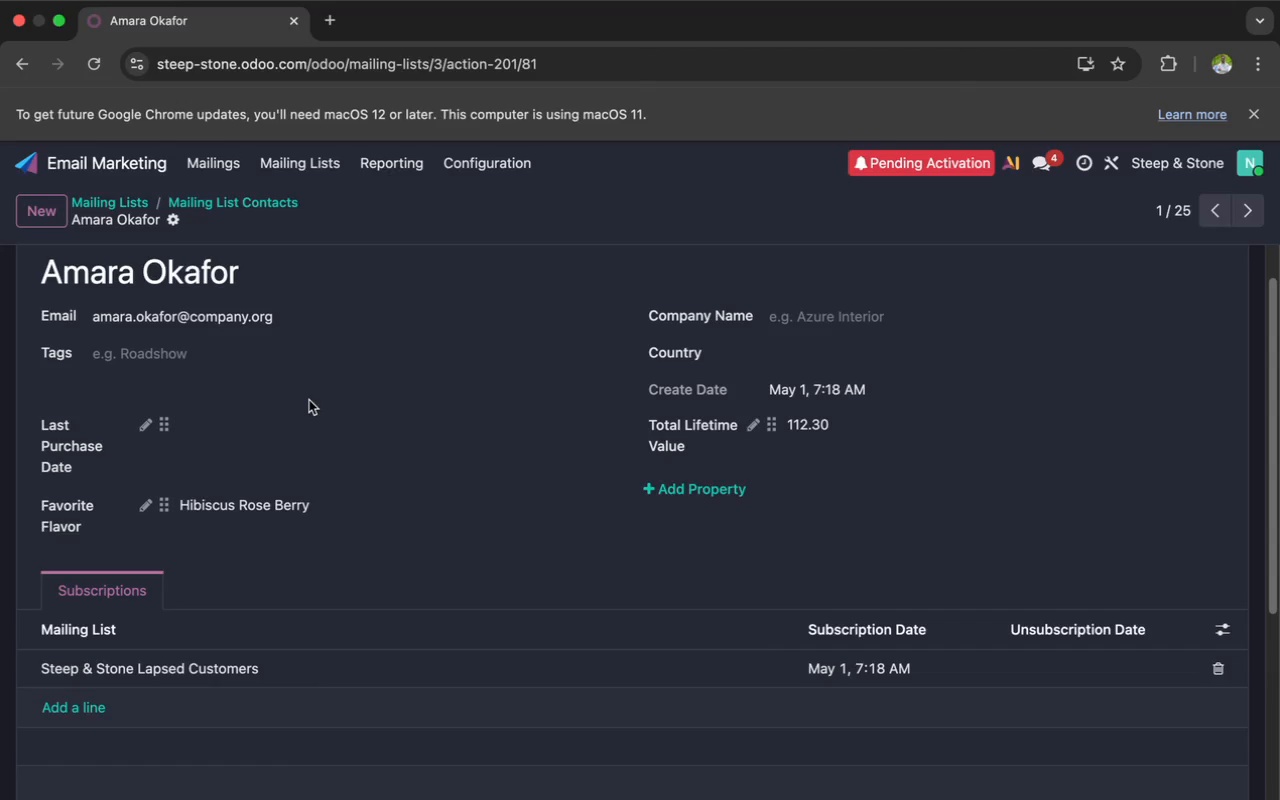 
wait(5.01)
 